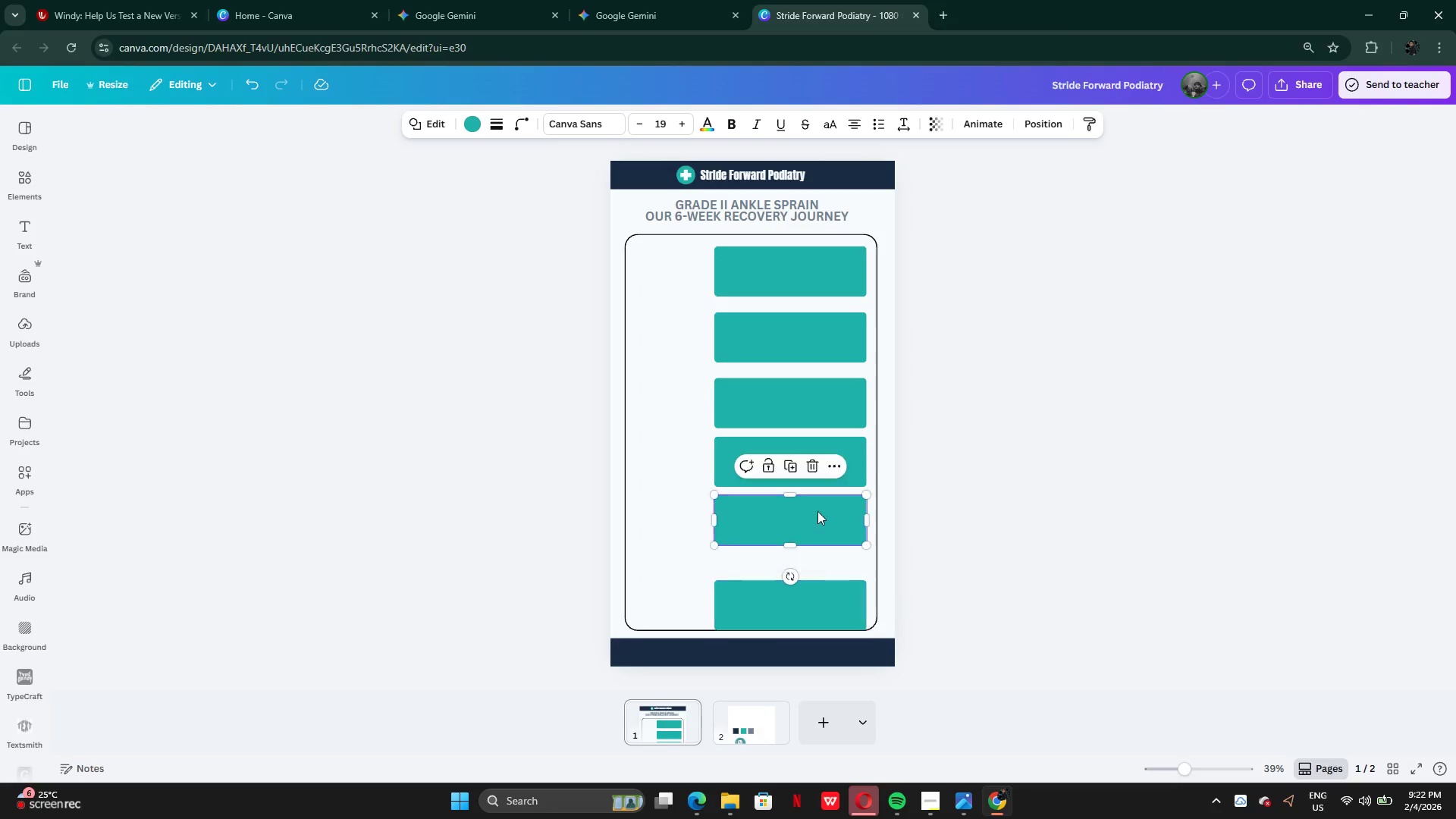 
left_click_drag(start_coordinate=[817, 511], to_coordinate=[810, 538])
 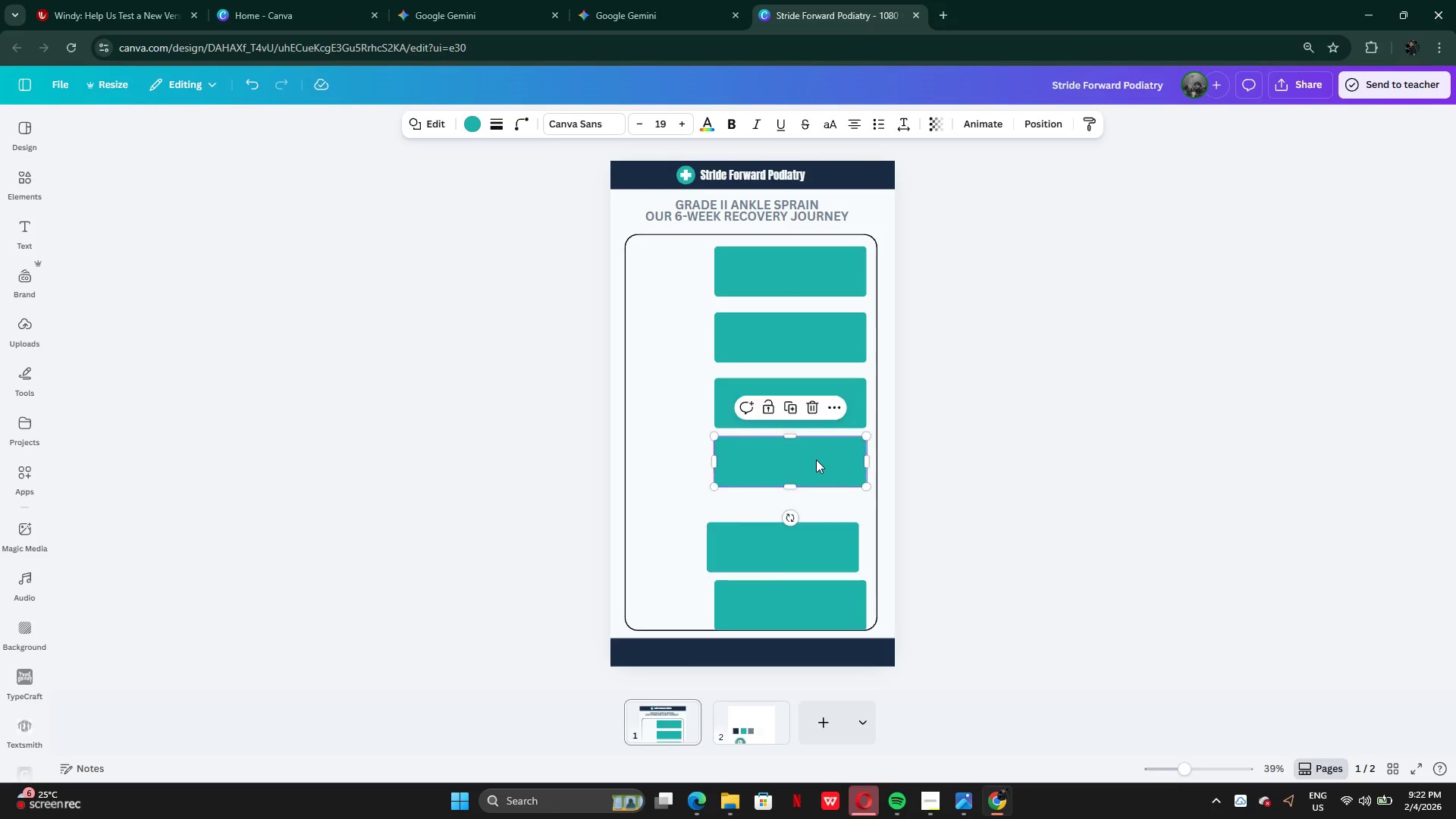 
left_click_drag(start_coordinate=[816, 460], to_coordinate=[817, 466])
 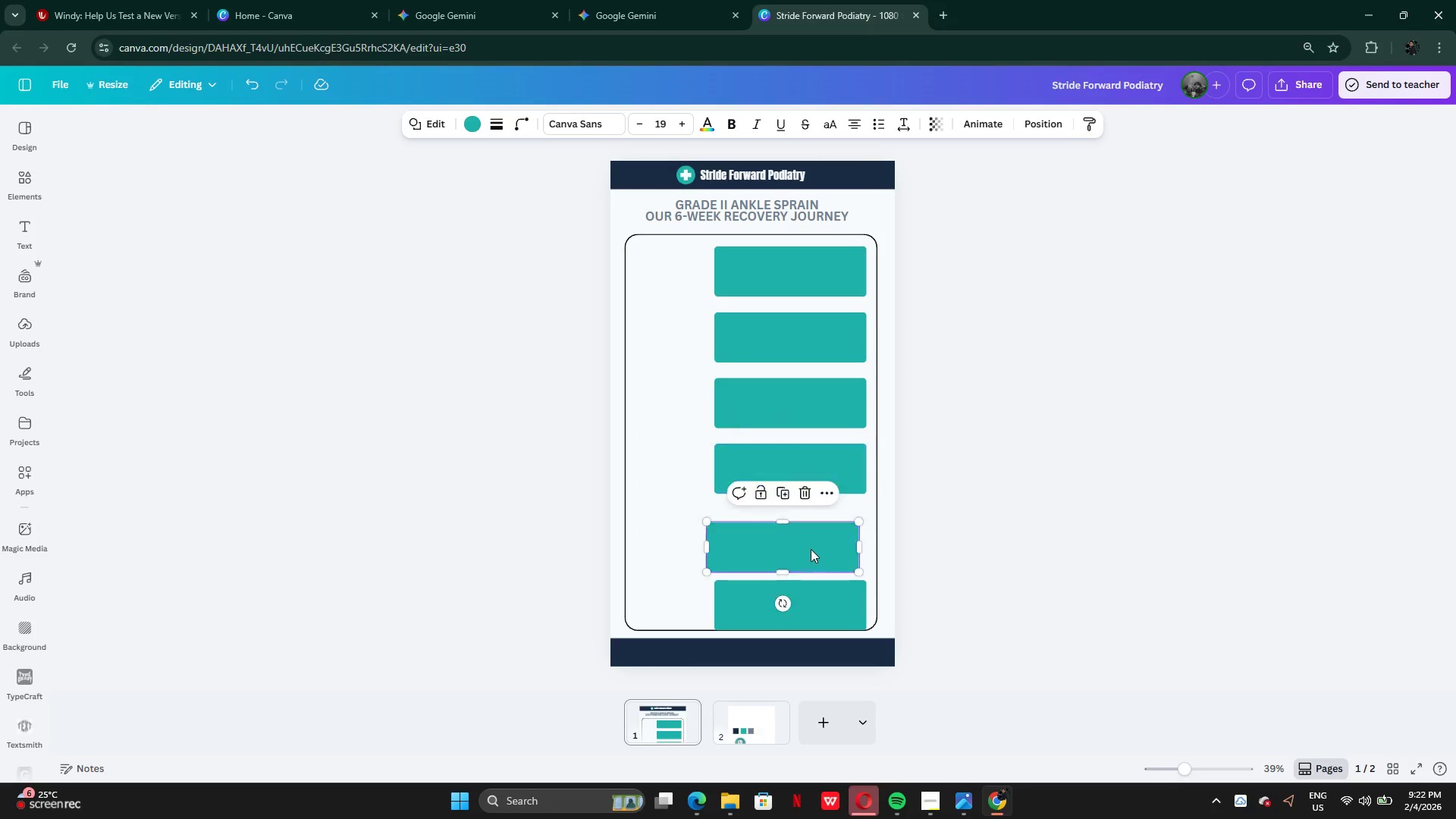 
left_click_drag(start_coordinate=[810, 549], to_coordinate=[816, 537])
 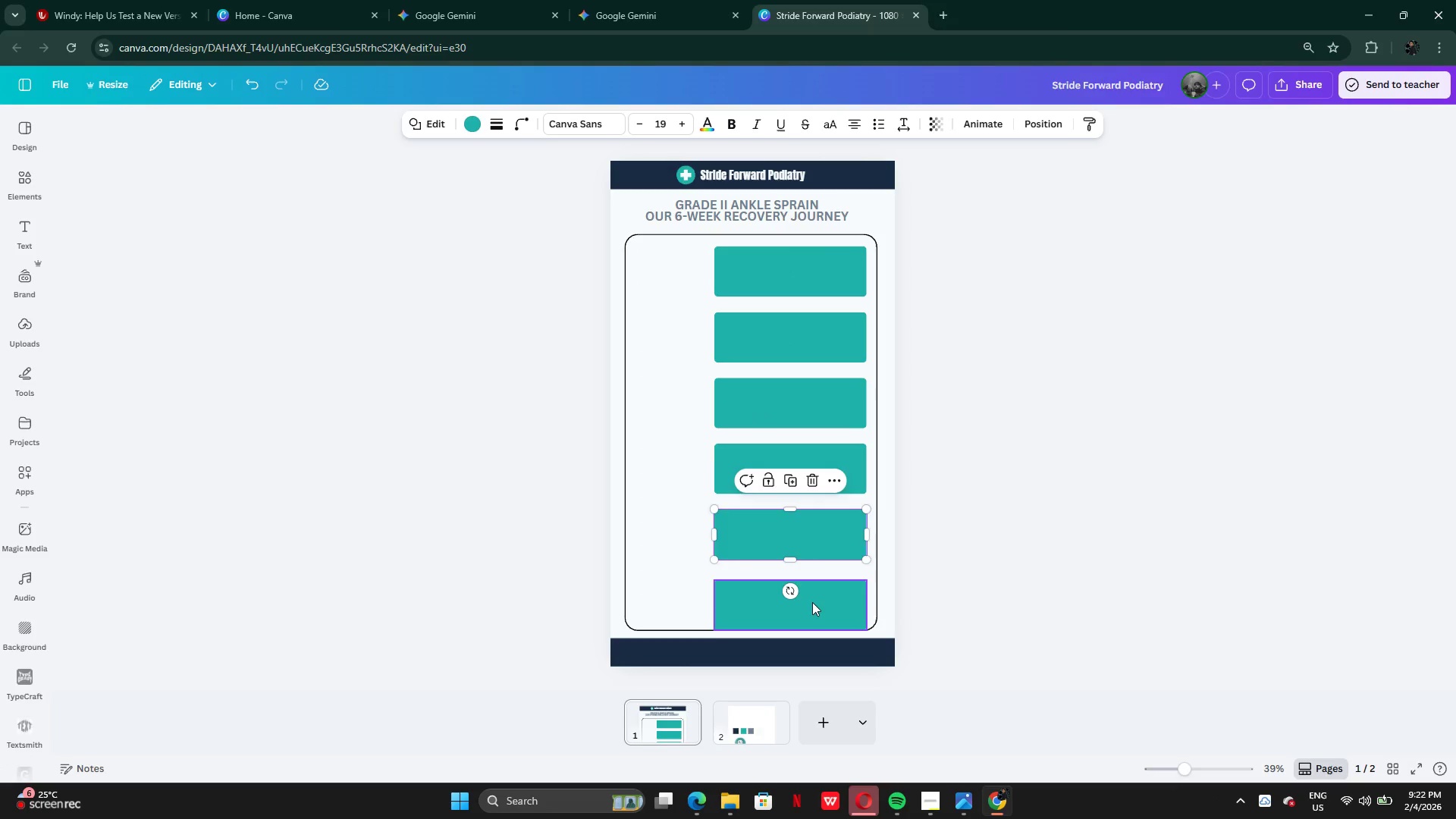 
left_click_drag(start_coordinate=[812, 602], to_coordinate=[814, 598])
 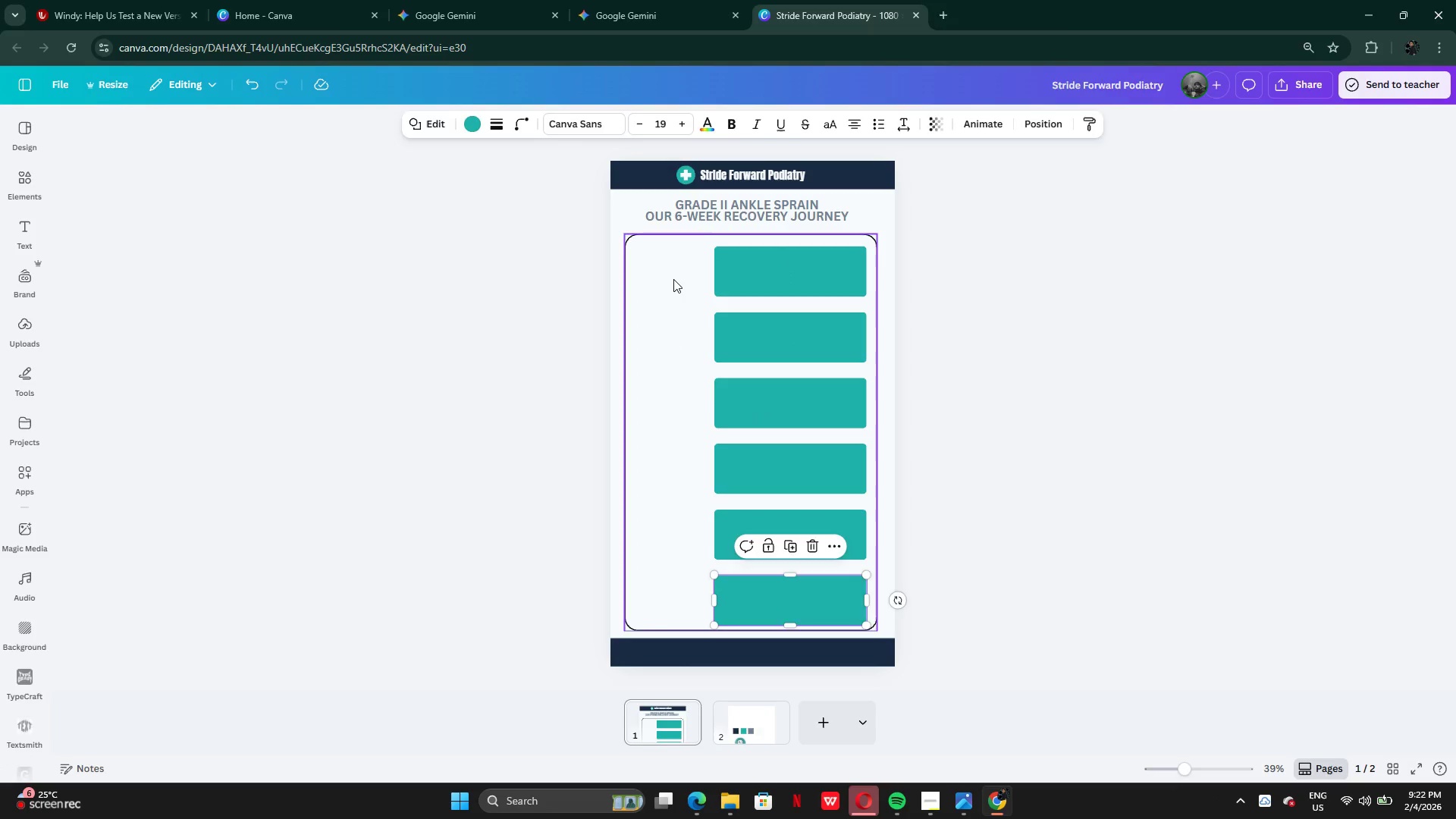 
left_click([673, 279])
 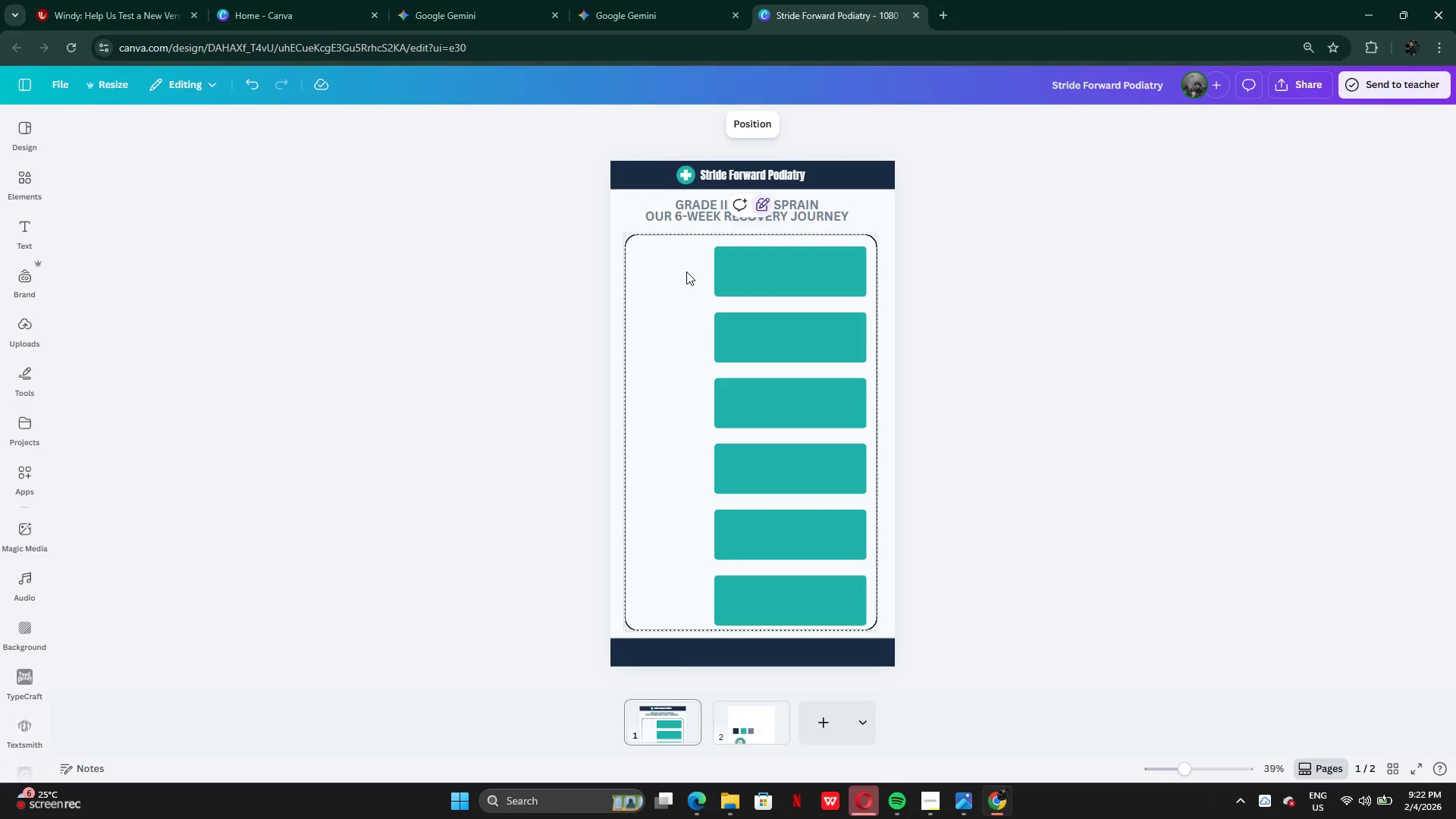 
left_click_drag(start_coordinate=[686, 271], to_coordinate=[802, 588])
 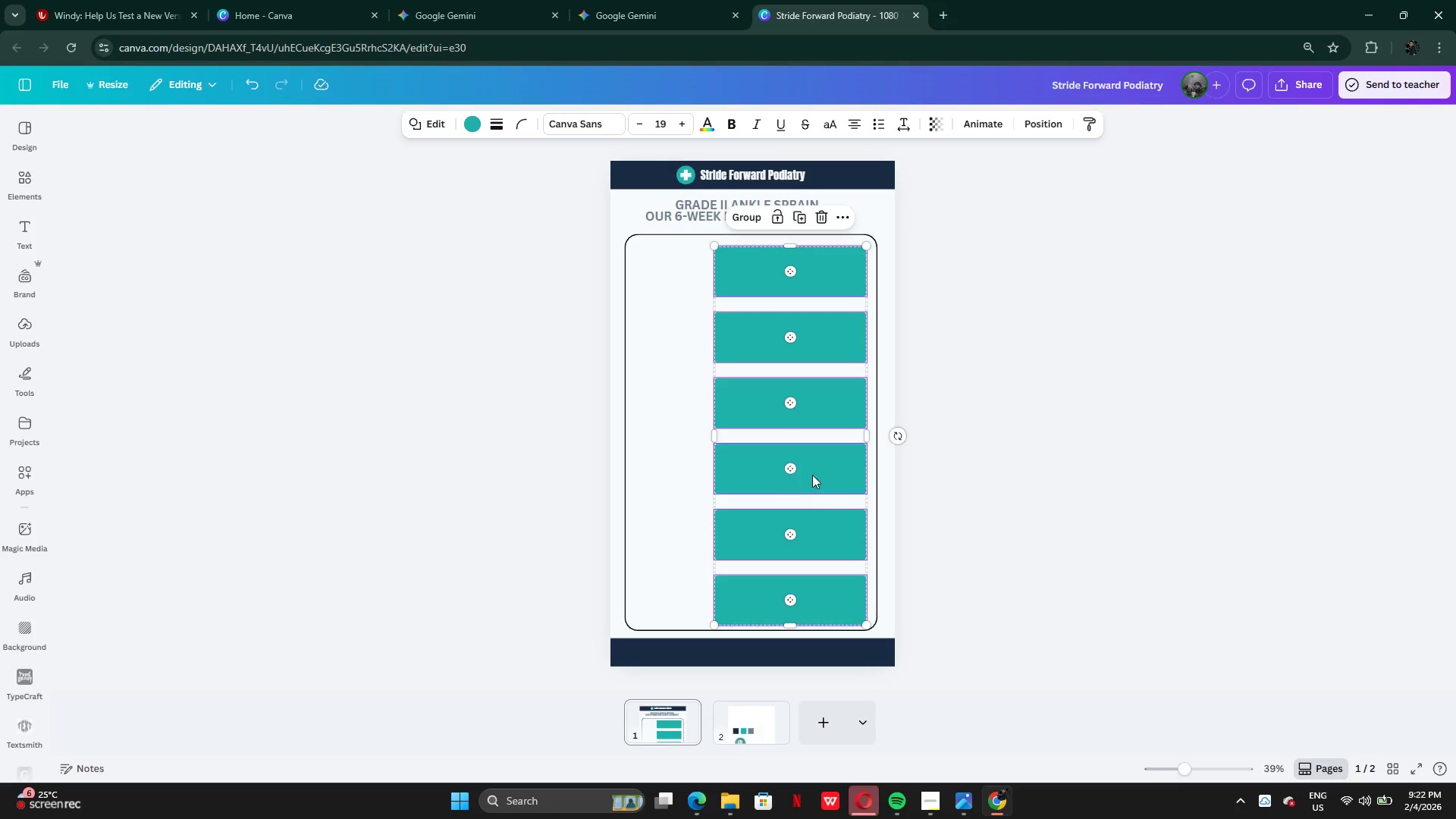 
left_click_drag(start_coordinate=[811, 474], to_coordinate=[809, 469])
 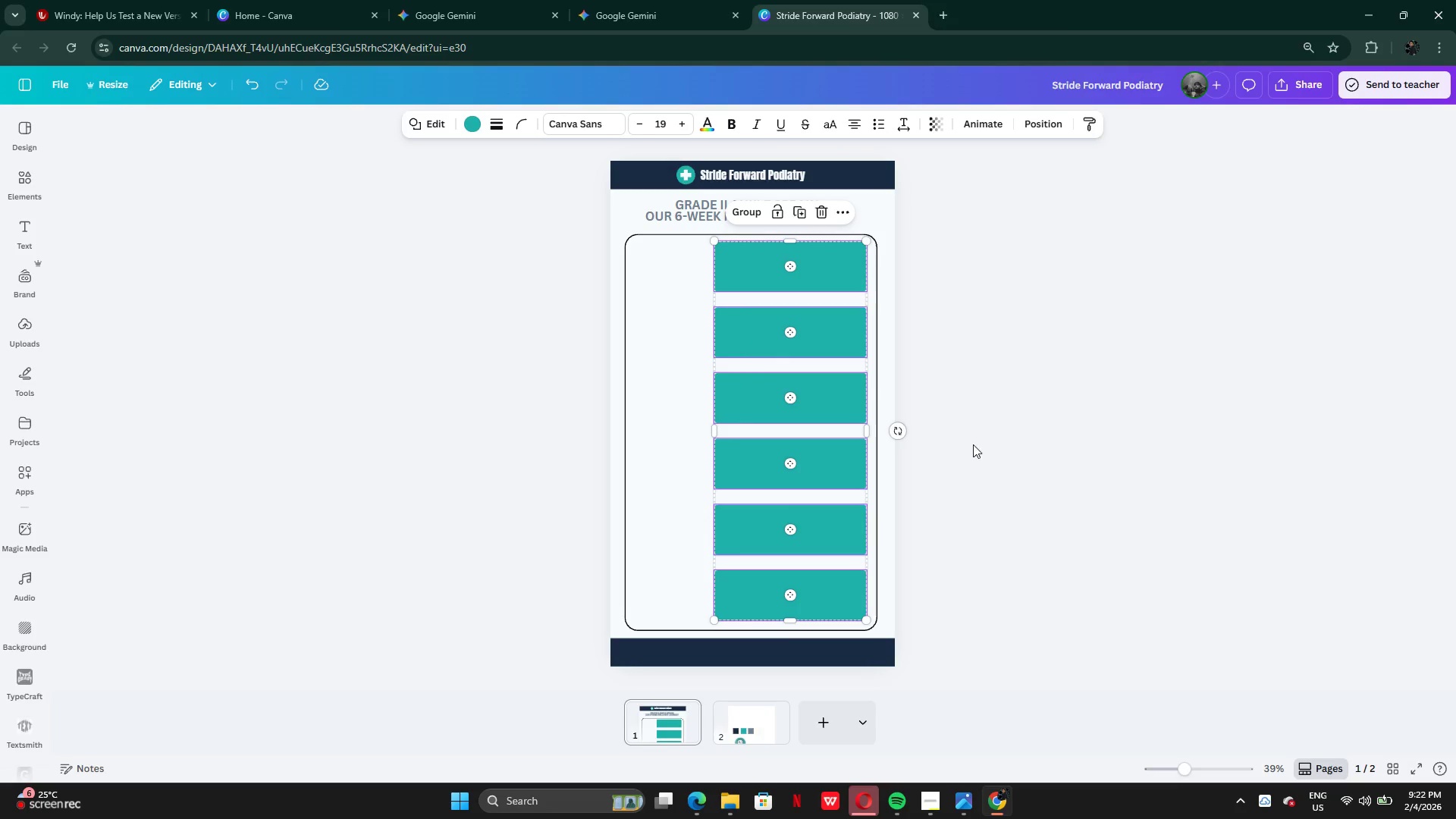 
left_click([974, 444])
 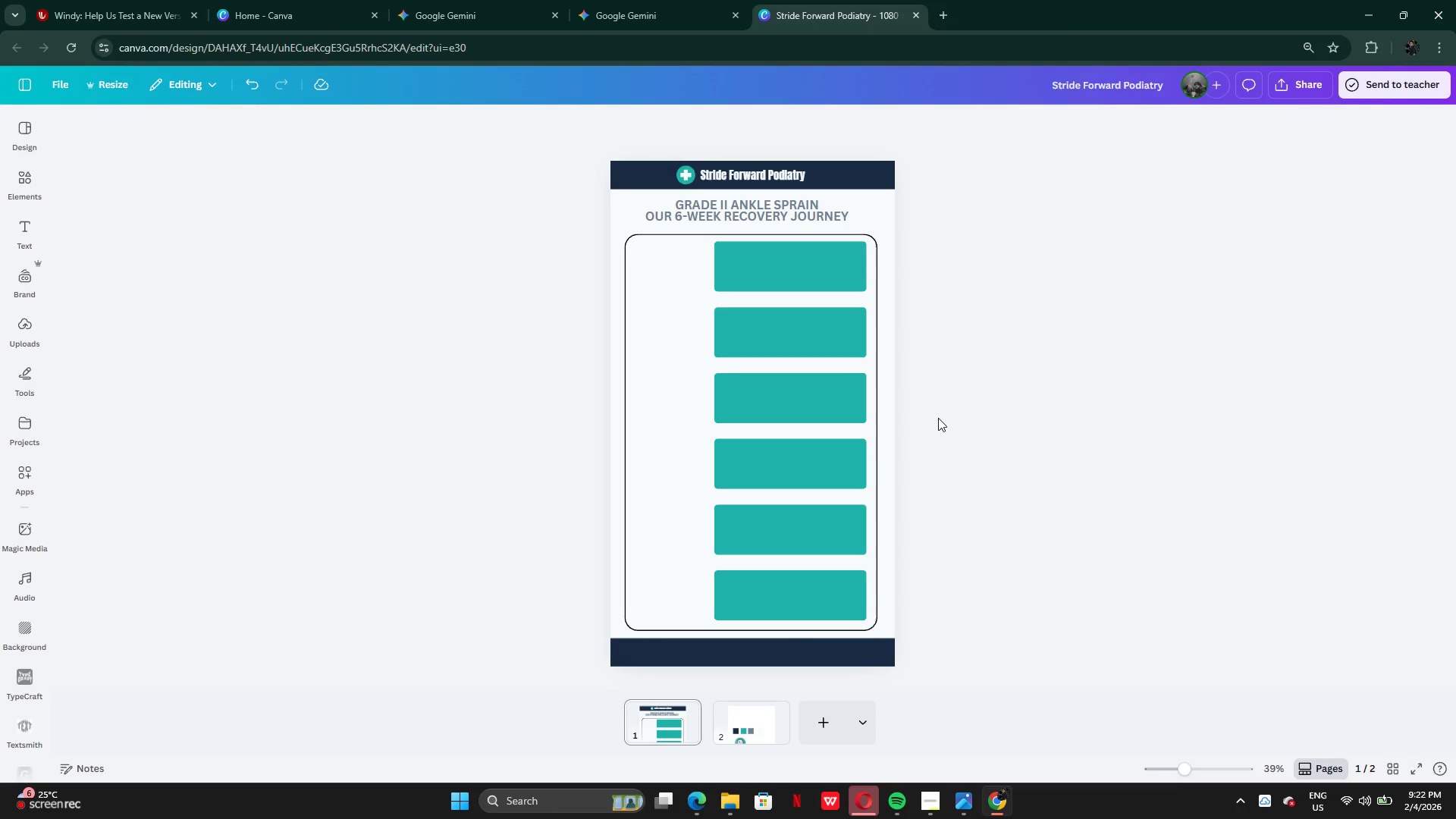 
wait(8.91)
 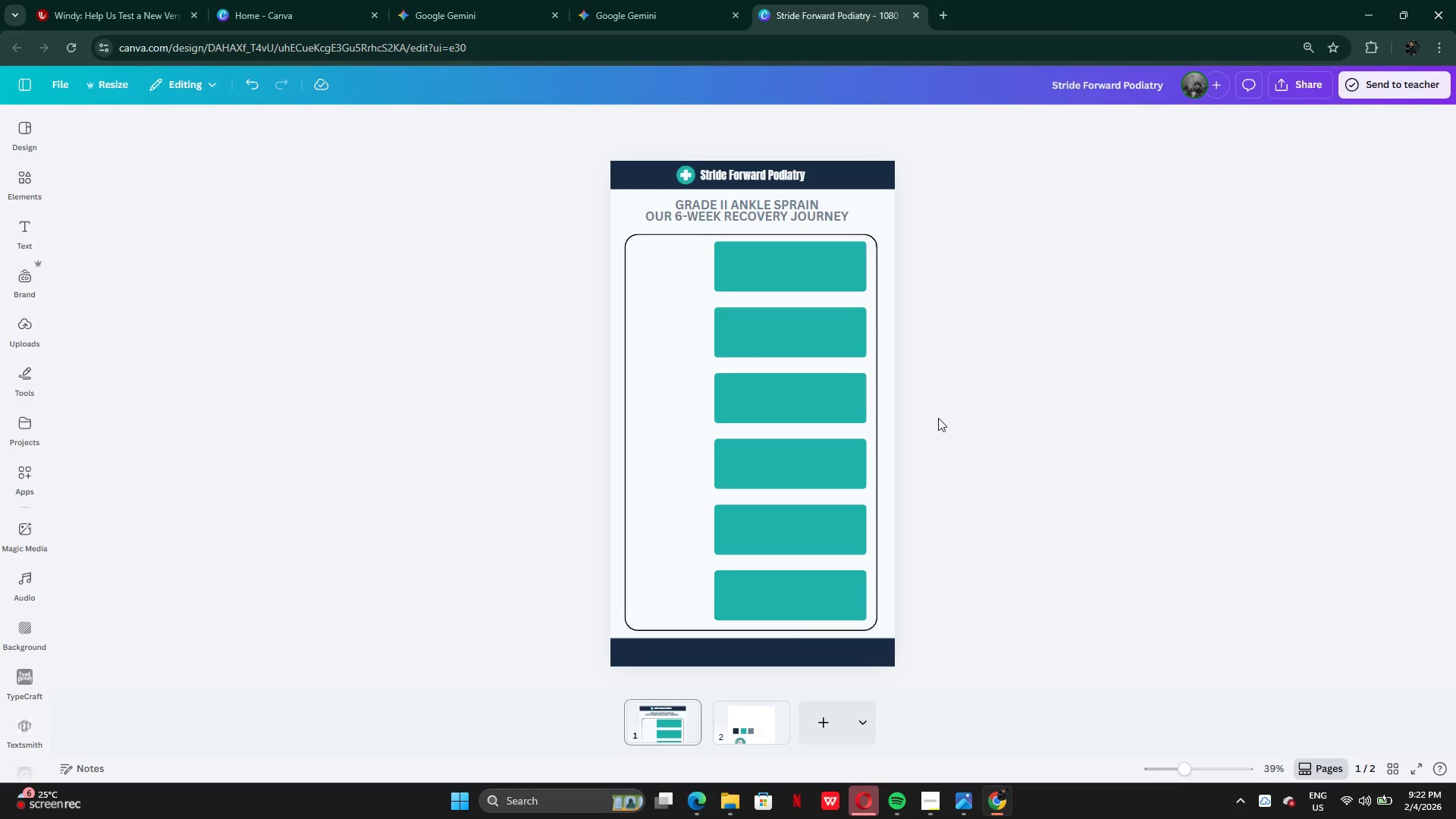 
left_click([623, 4])
 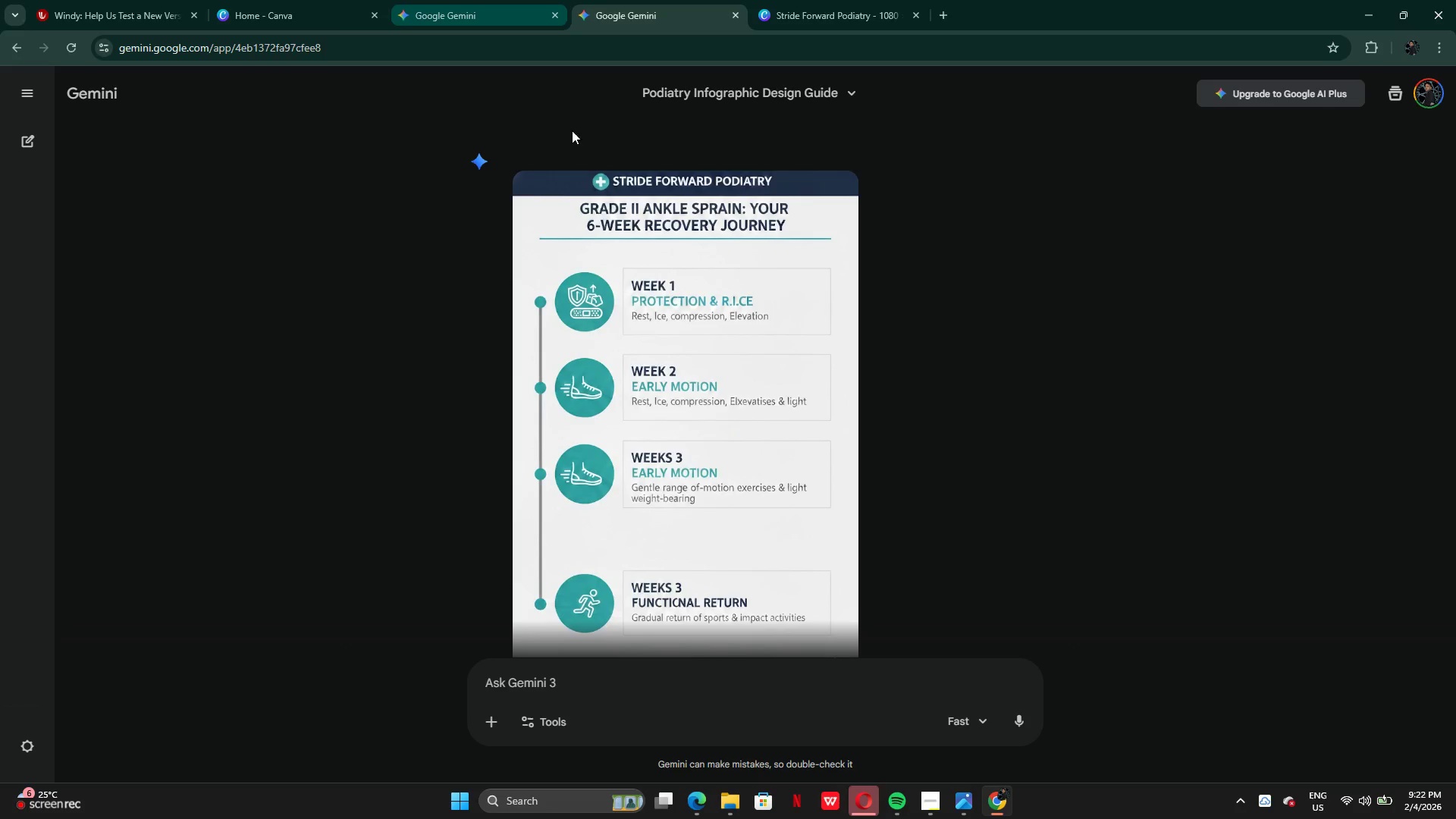 
scroll: coordinate [590, 340], scroll_direction: down, amount: 16.0
 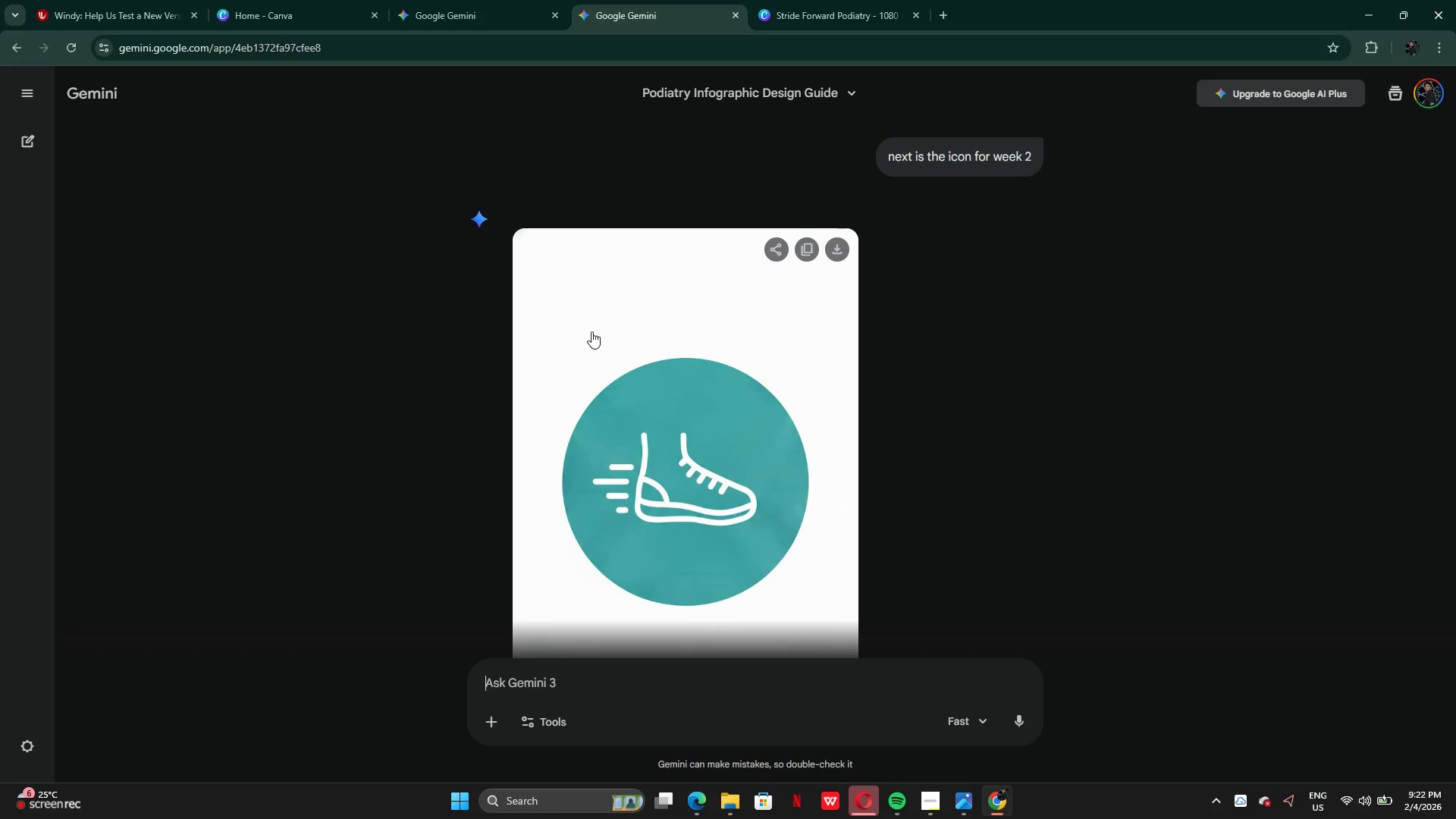 
scroll: coordinate [597, 321], scroll_direction: up, amount: 14.0
 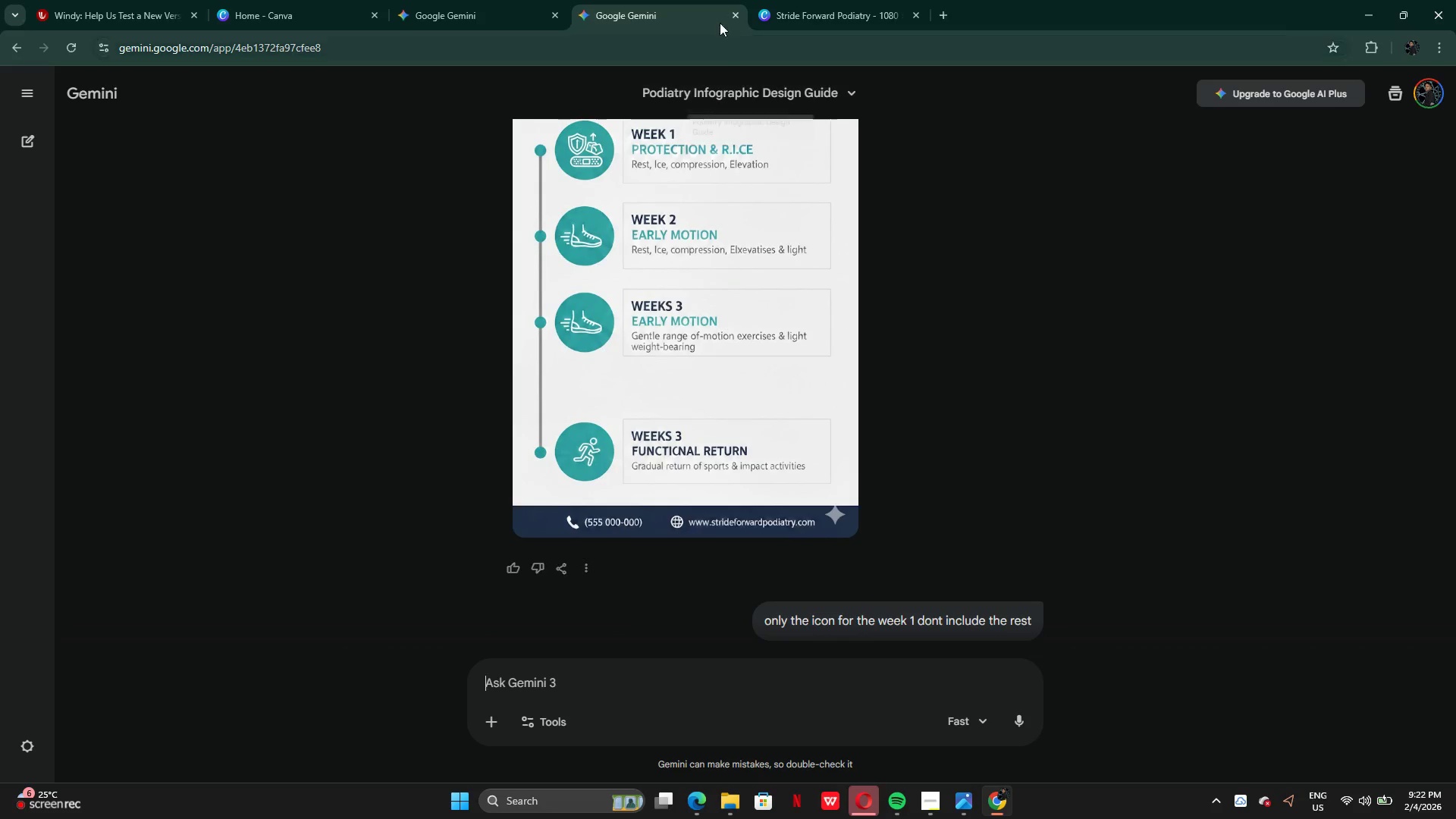 
left_click([446, 12])
 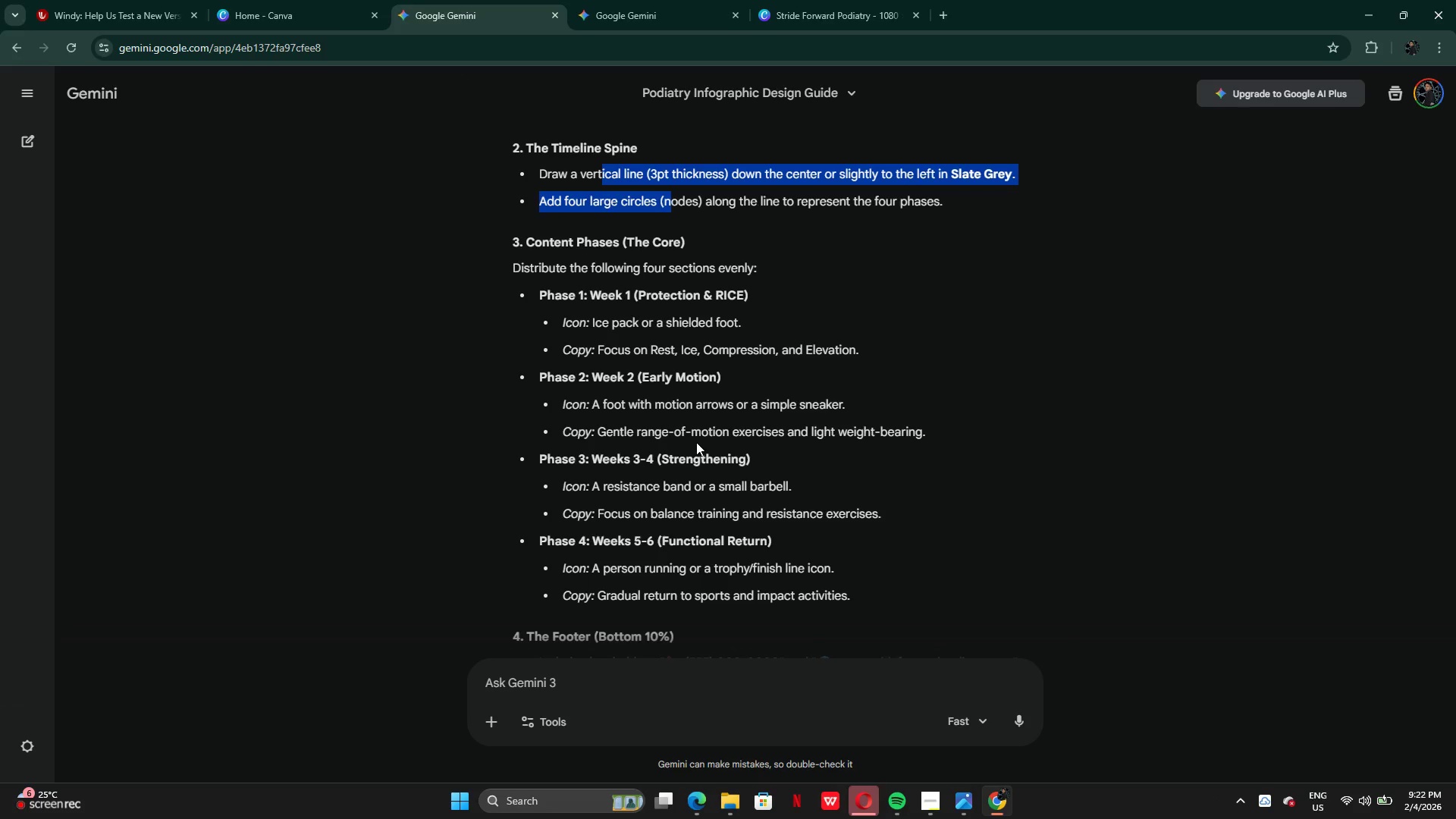 
wait(6.73)
 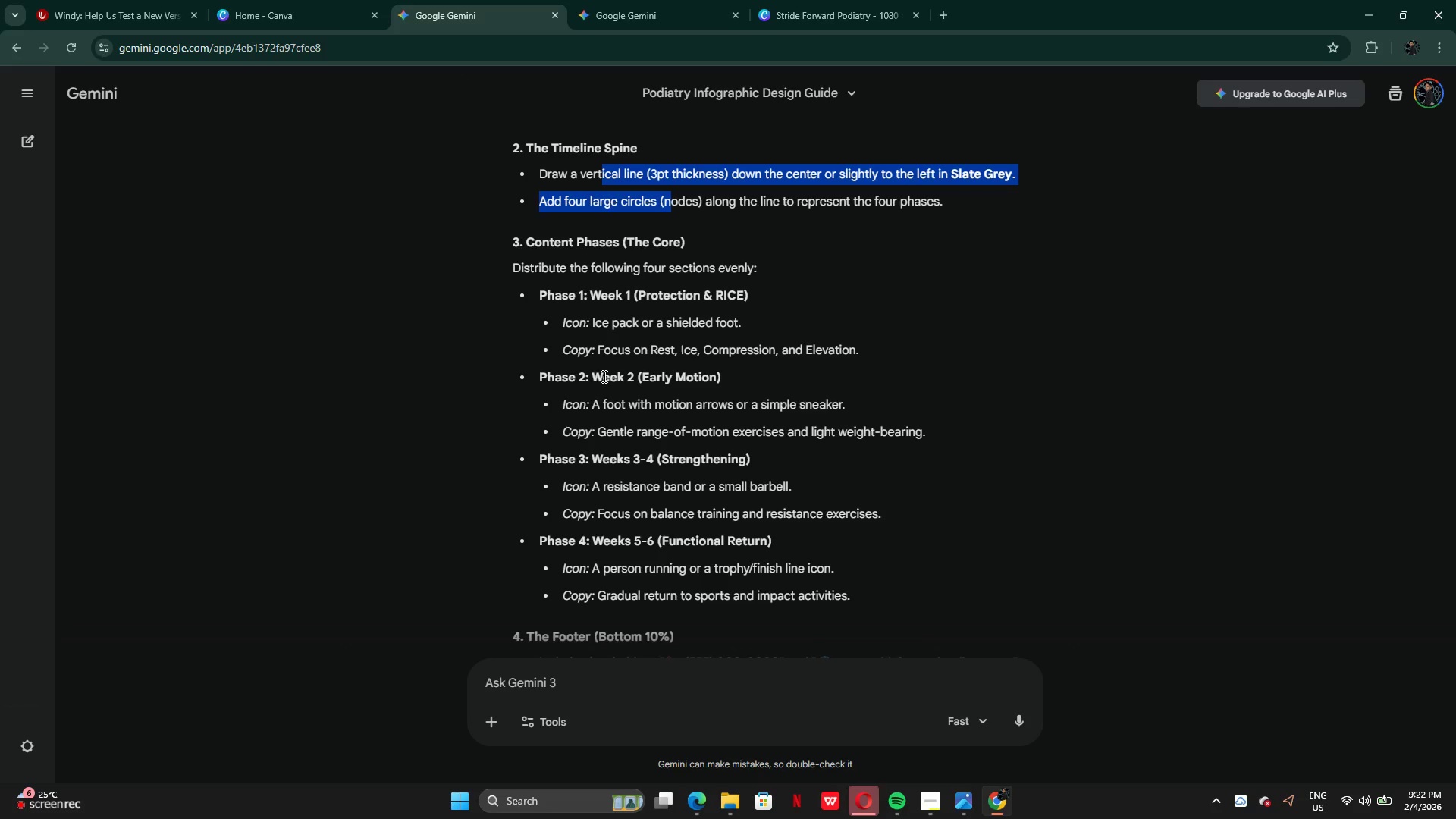 
left_click([643, 6])
 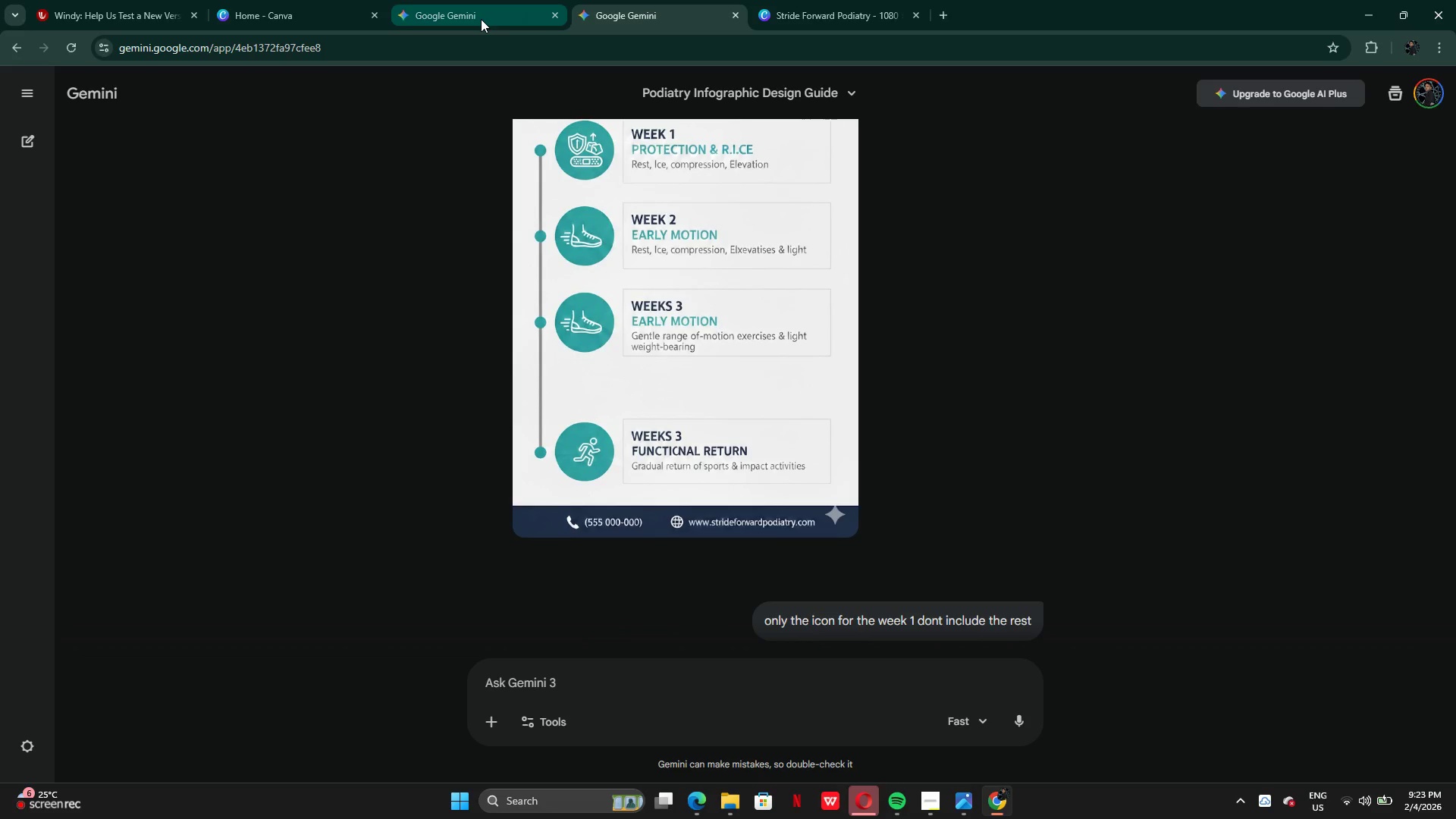 
left_click([481, 19])
 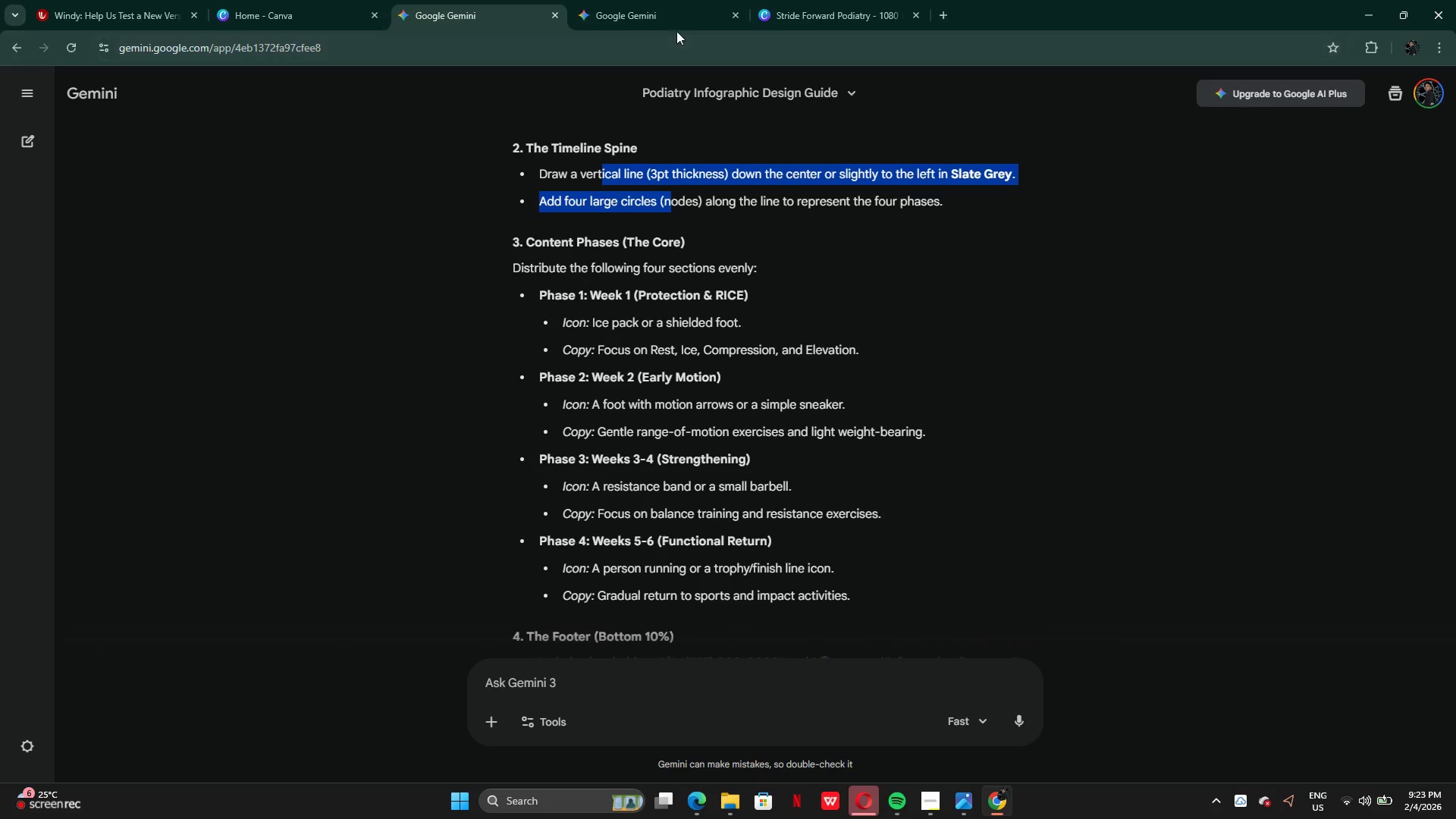 
left_click([661, 22])
 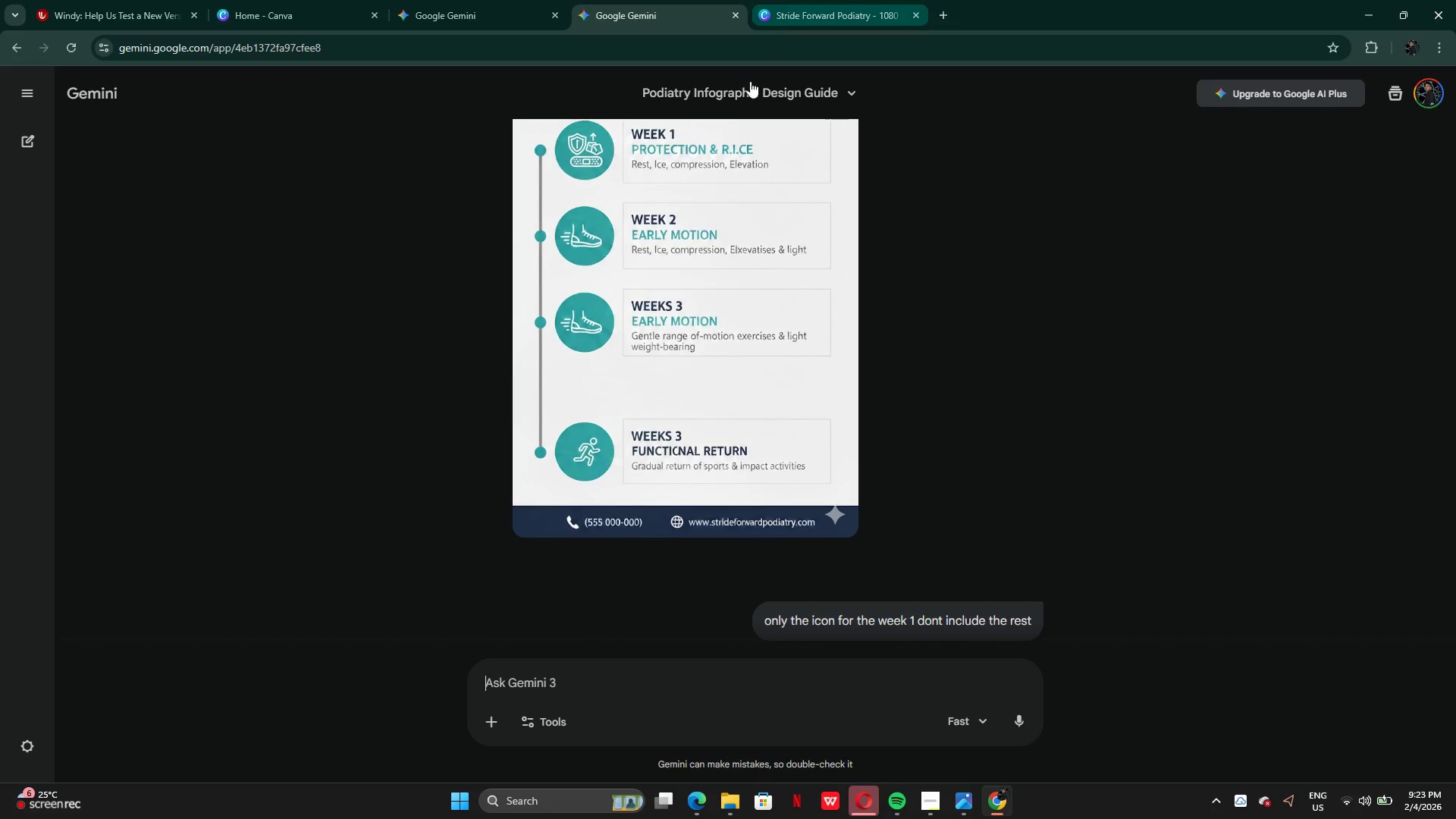 
scroll: coordinate [645, 441], scroll_direction: down, amount: 14.0
 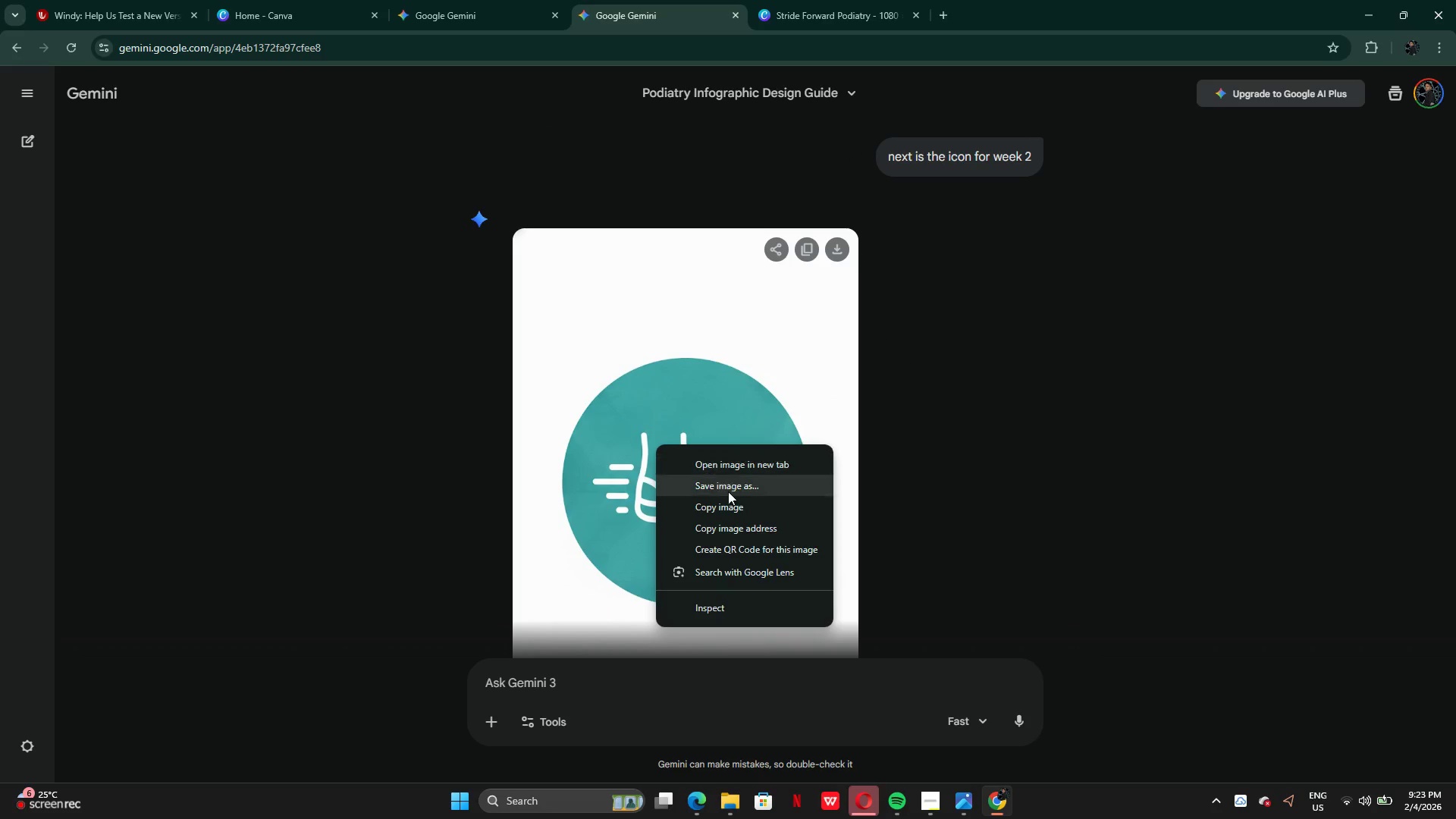 
left_click([728, 516])
 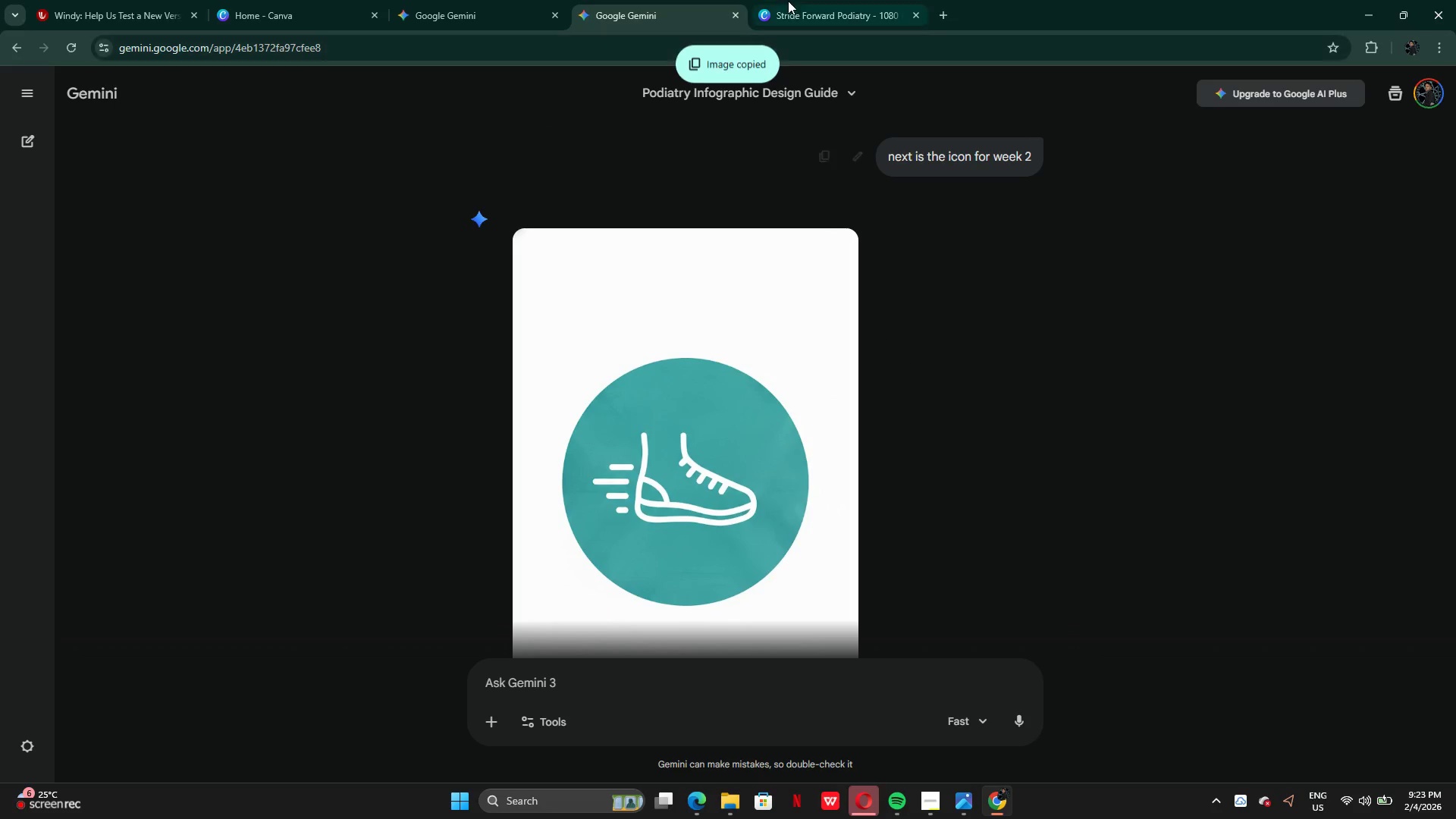 
left_click([788, 0])
 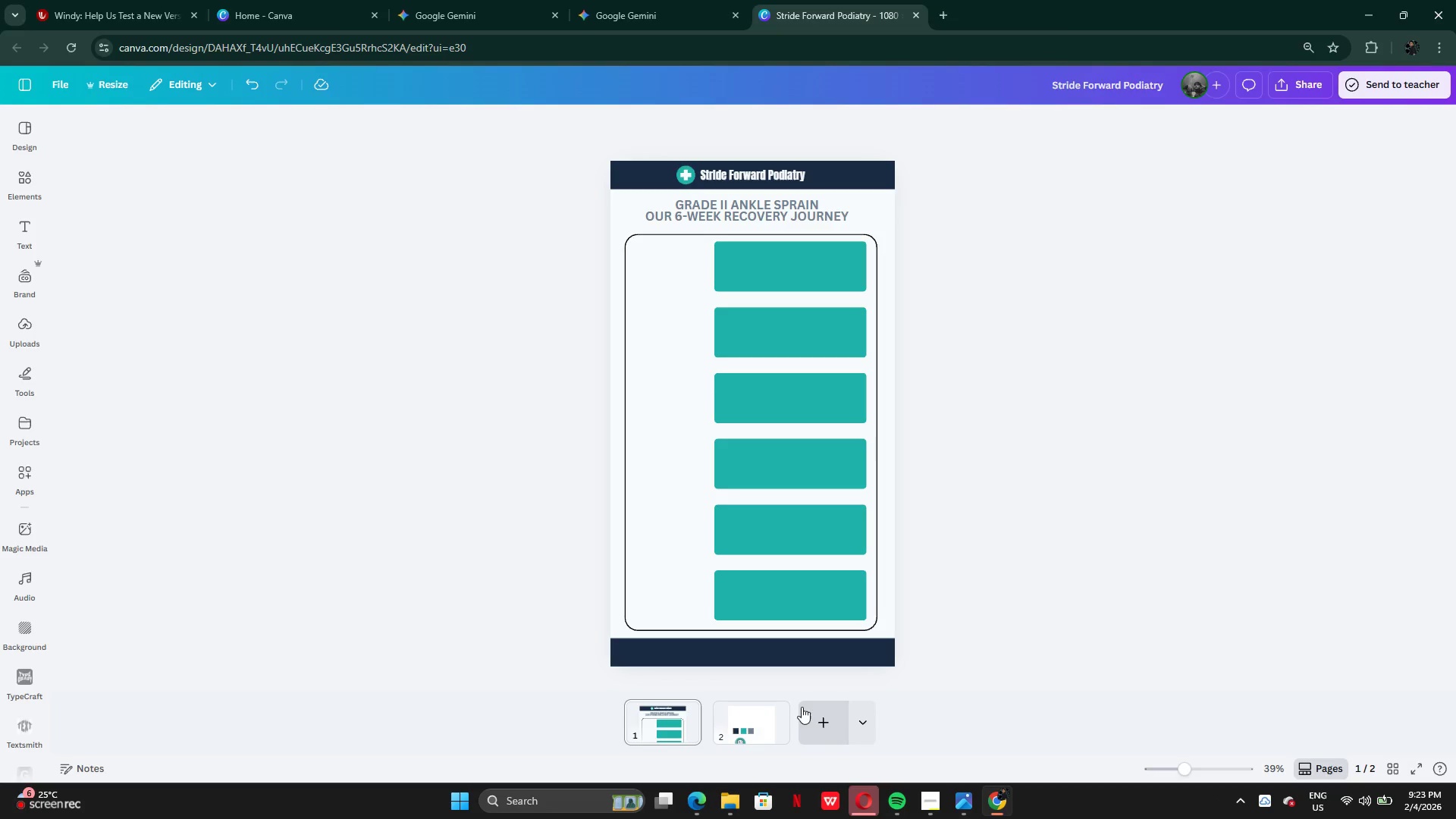 
left_click([769, 722])
 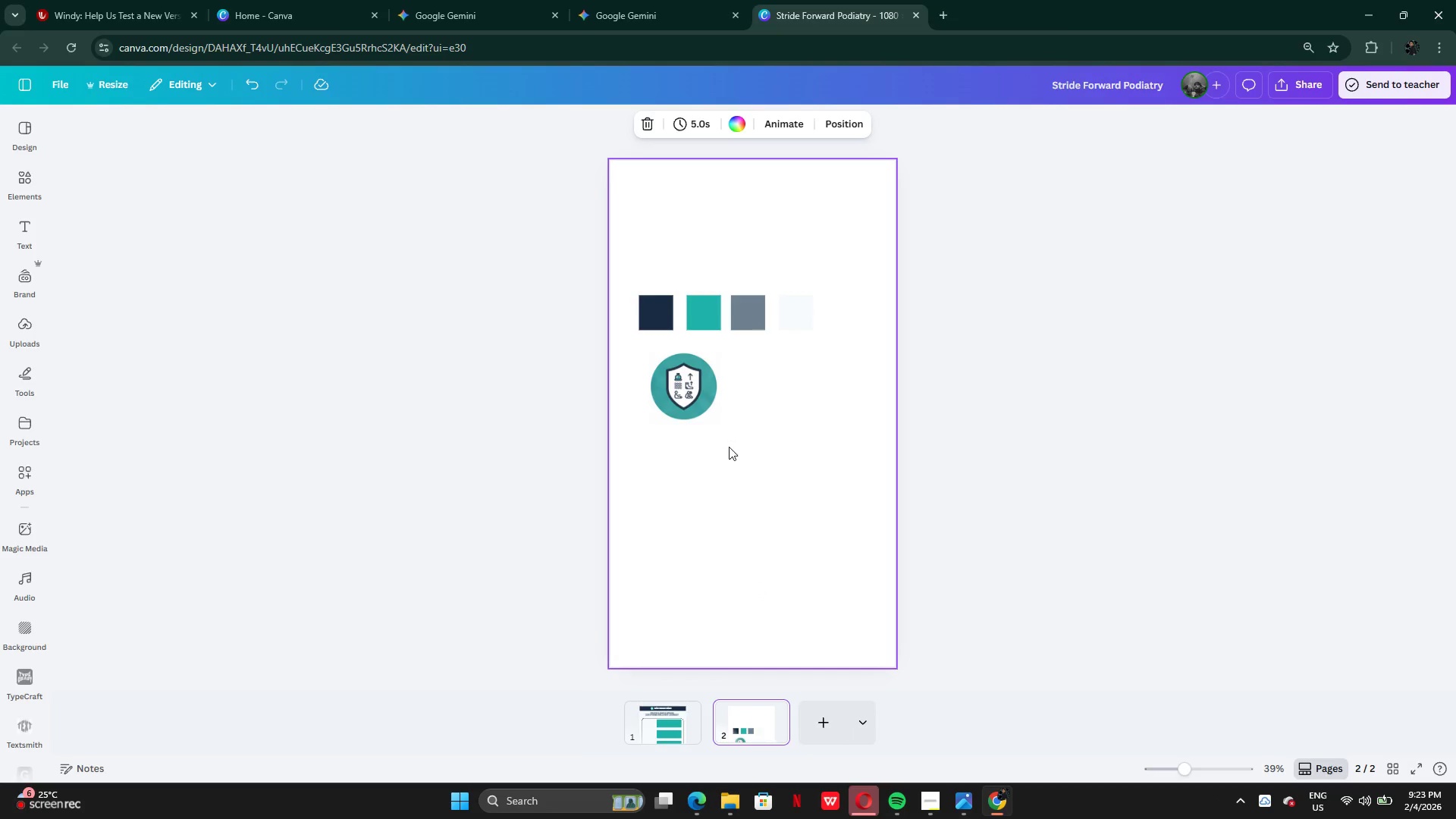 
key(Control+V)
 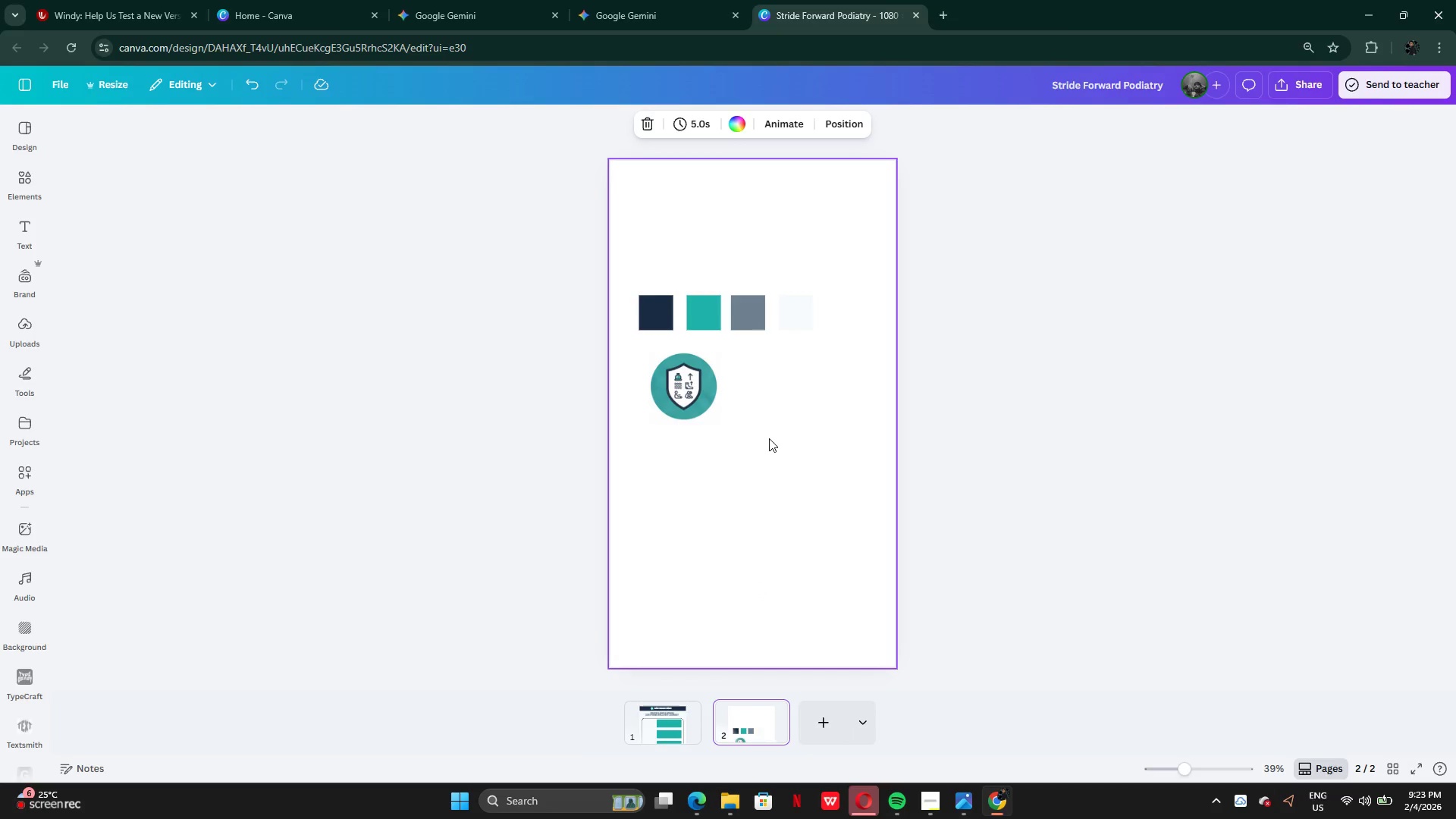 
mouse_move([771, 397])
 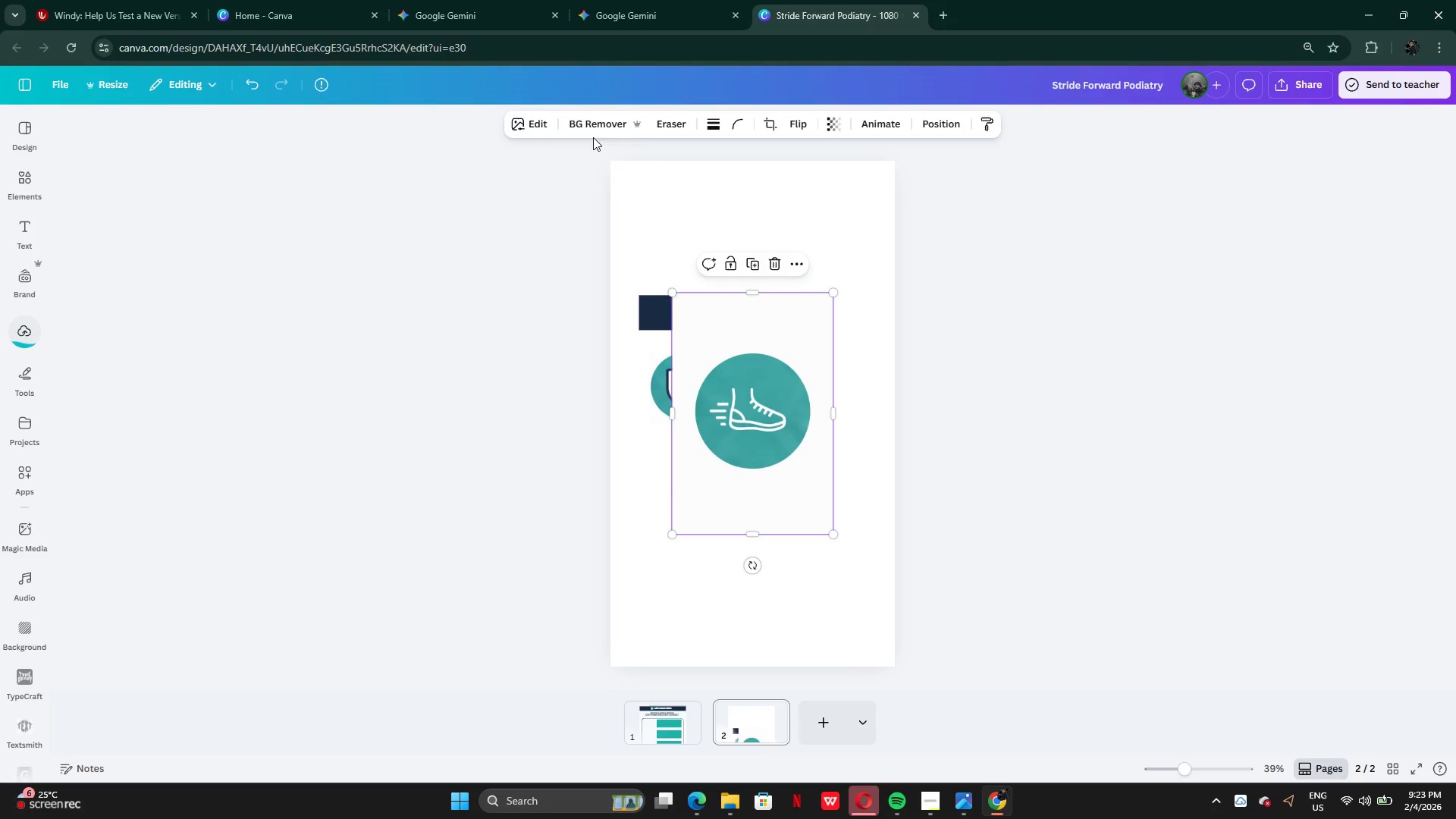 
left_click([587, 127])
 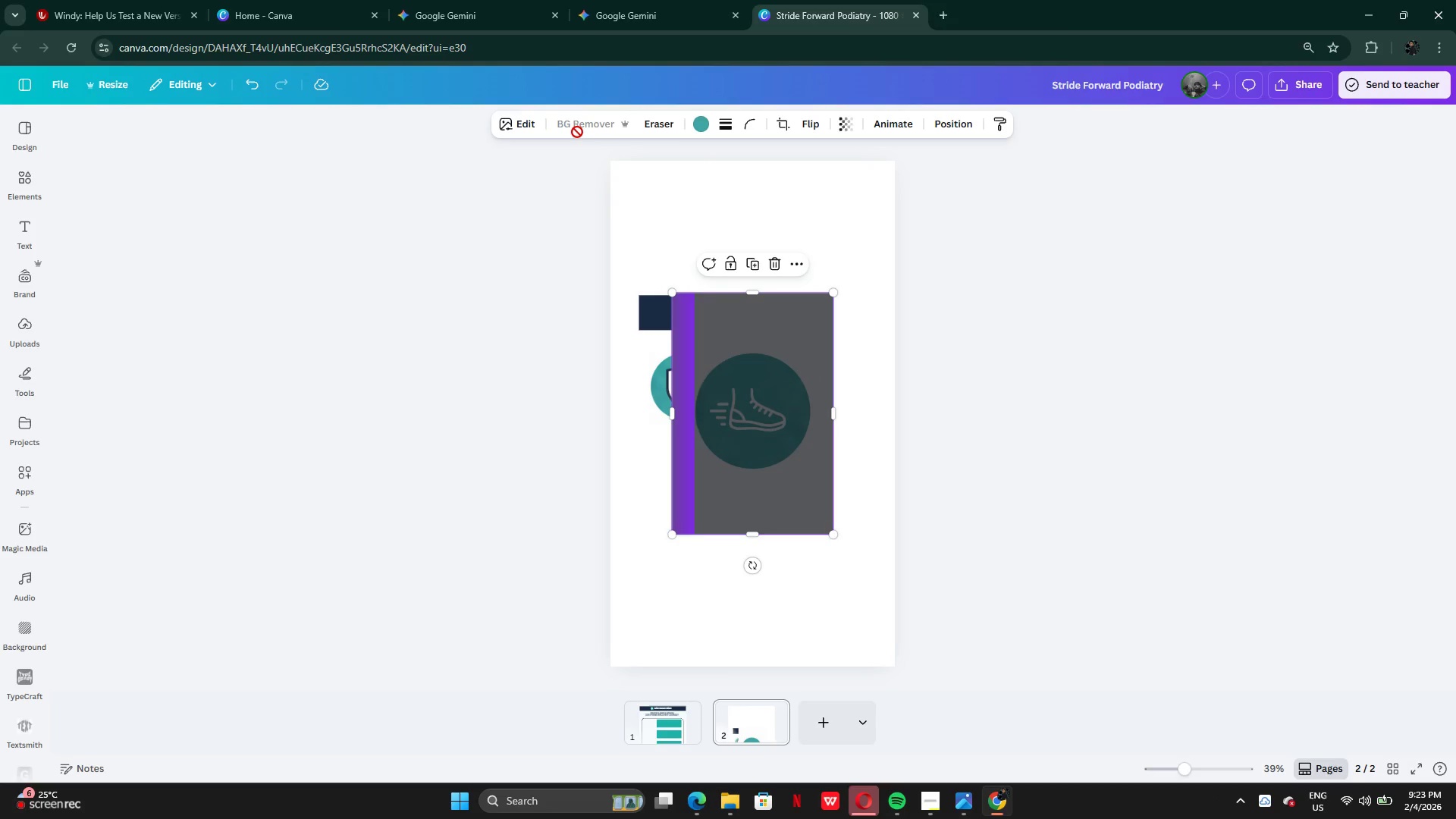 
mouse_move([770, 480])
 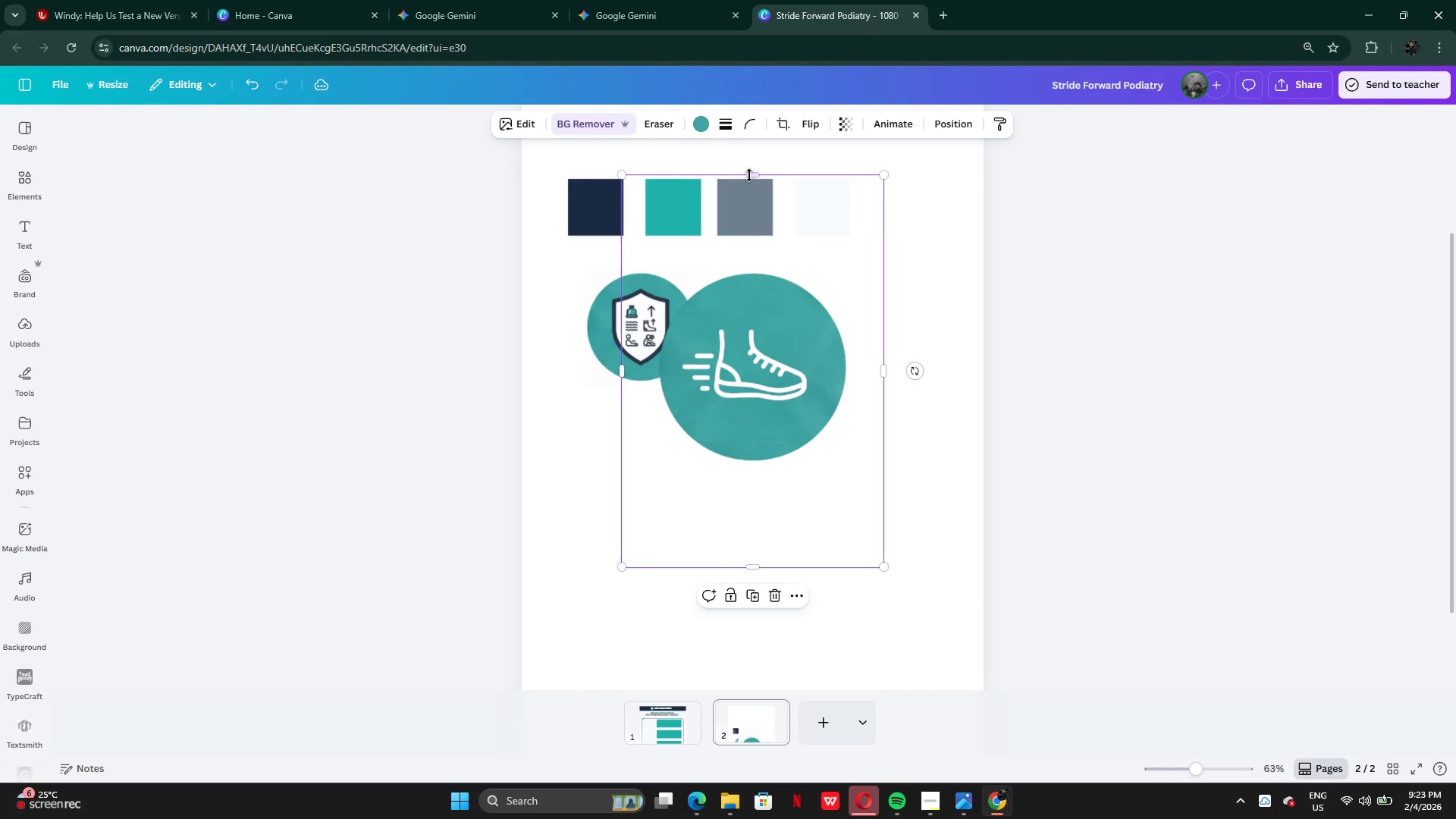 
left_click_drag(start_coordinate=[748, 171], to_coordinate=[746, 252])
 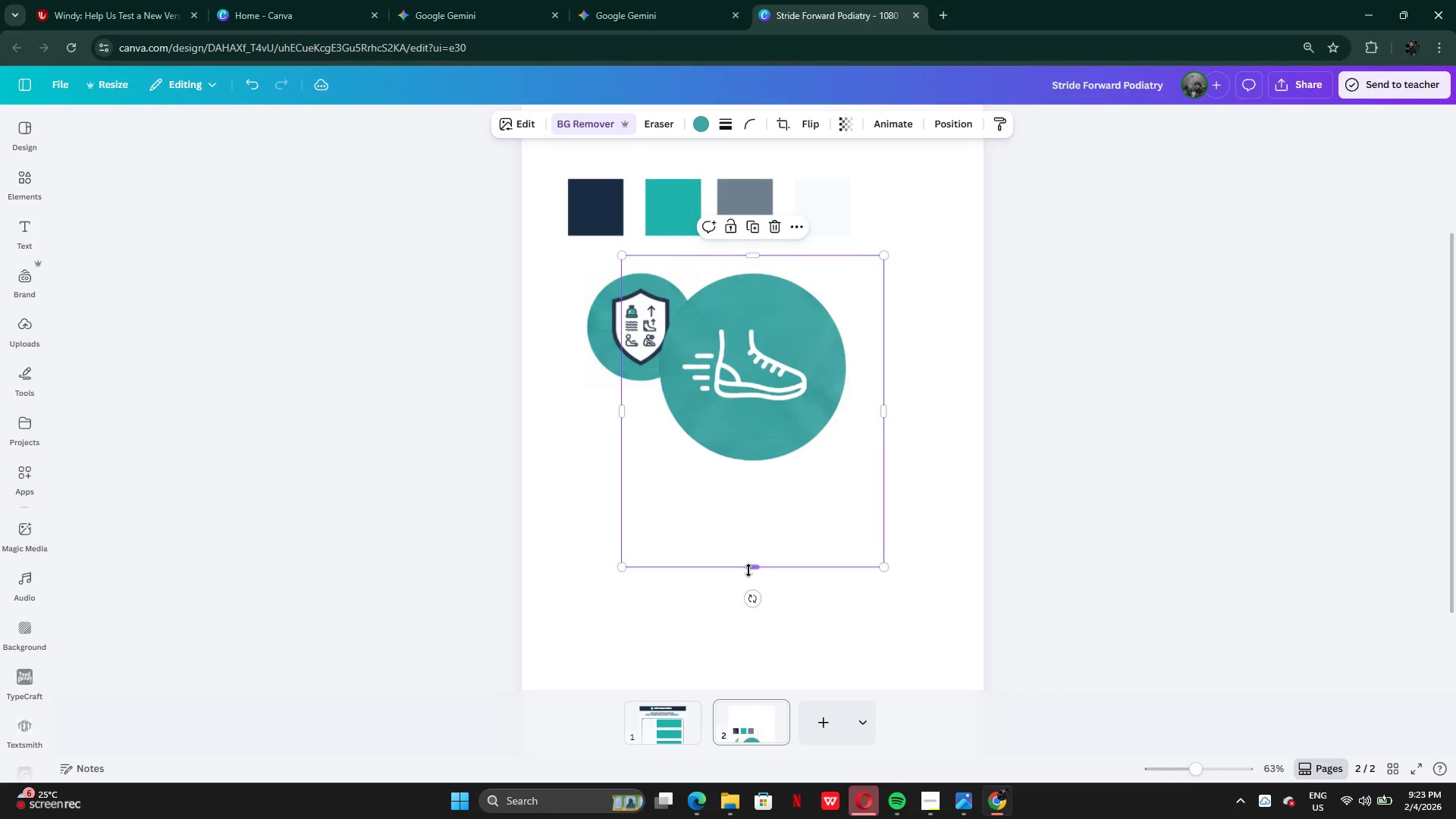 
left_click_drag(start_coordinate=[748, 570], to_coordinate=[761, 472])
 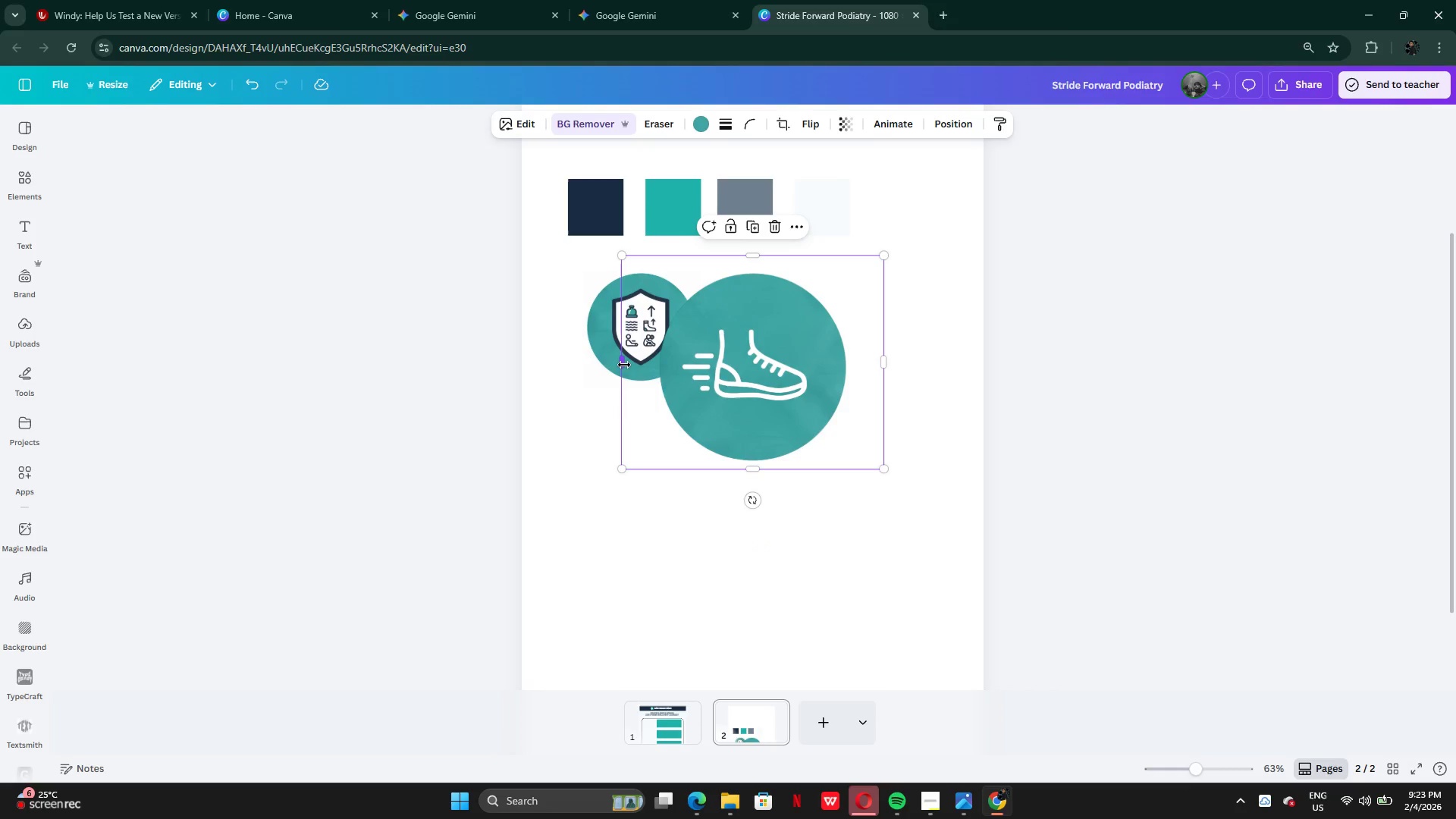 
left_click_drag(start_coordinate=[623, 363], to_coordinate=[647, 372])
 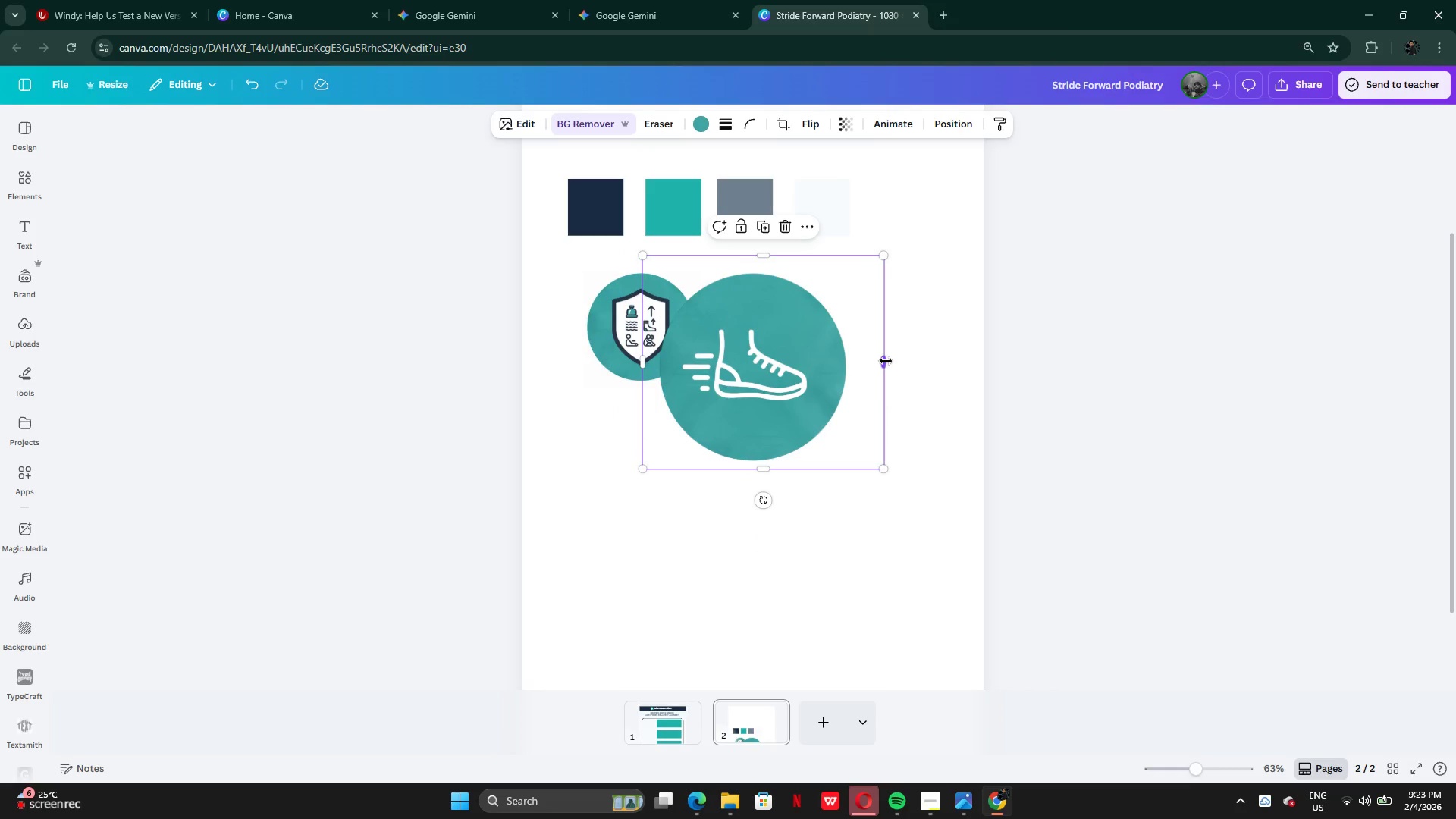 
left_click_drag(start_coordinate=[886, 361], to_coordinate=[861, 350])
 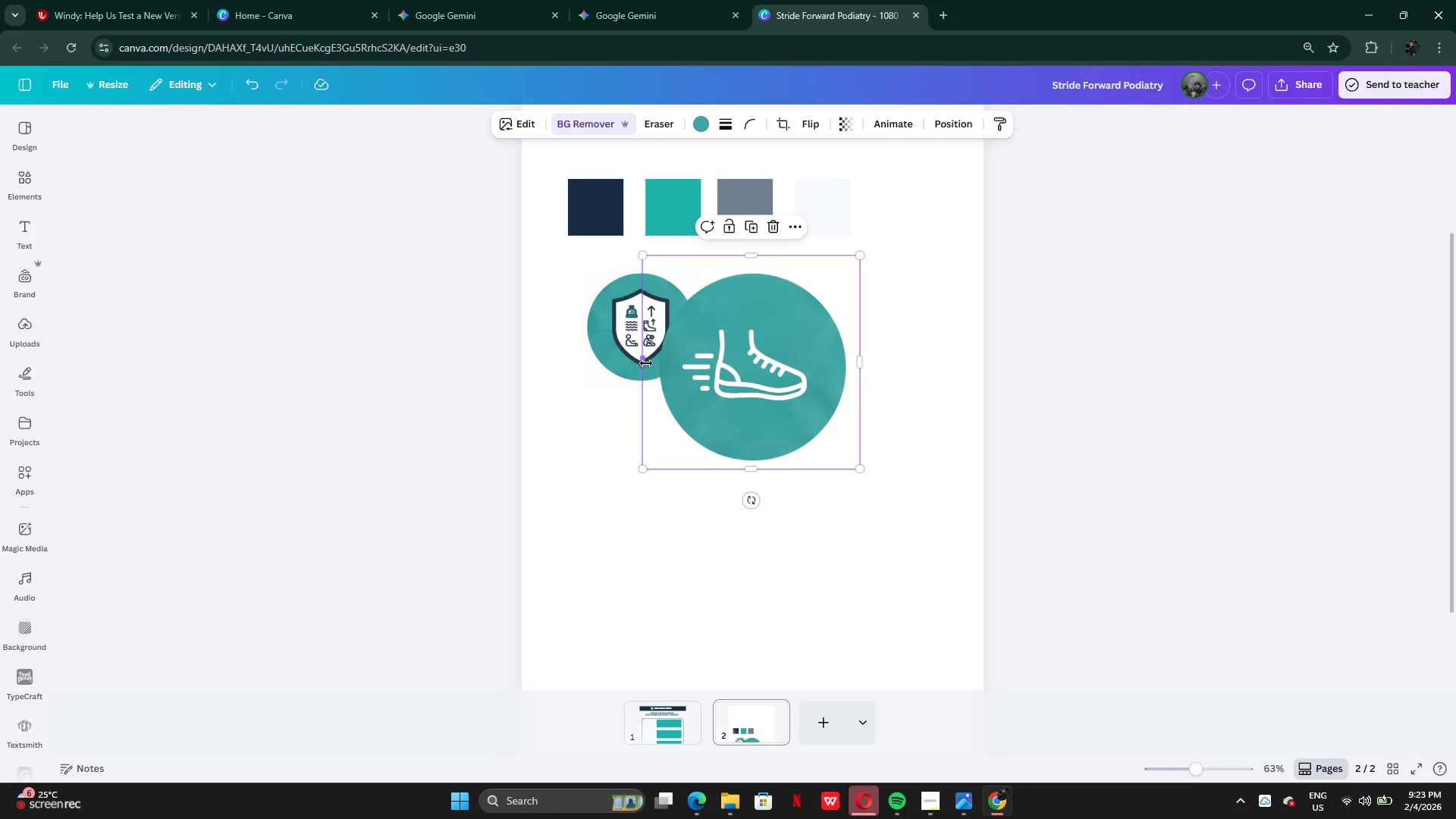 
left_click_drag(start_coordinate=[645, 363], to_coordinate=[655, 369])
 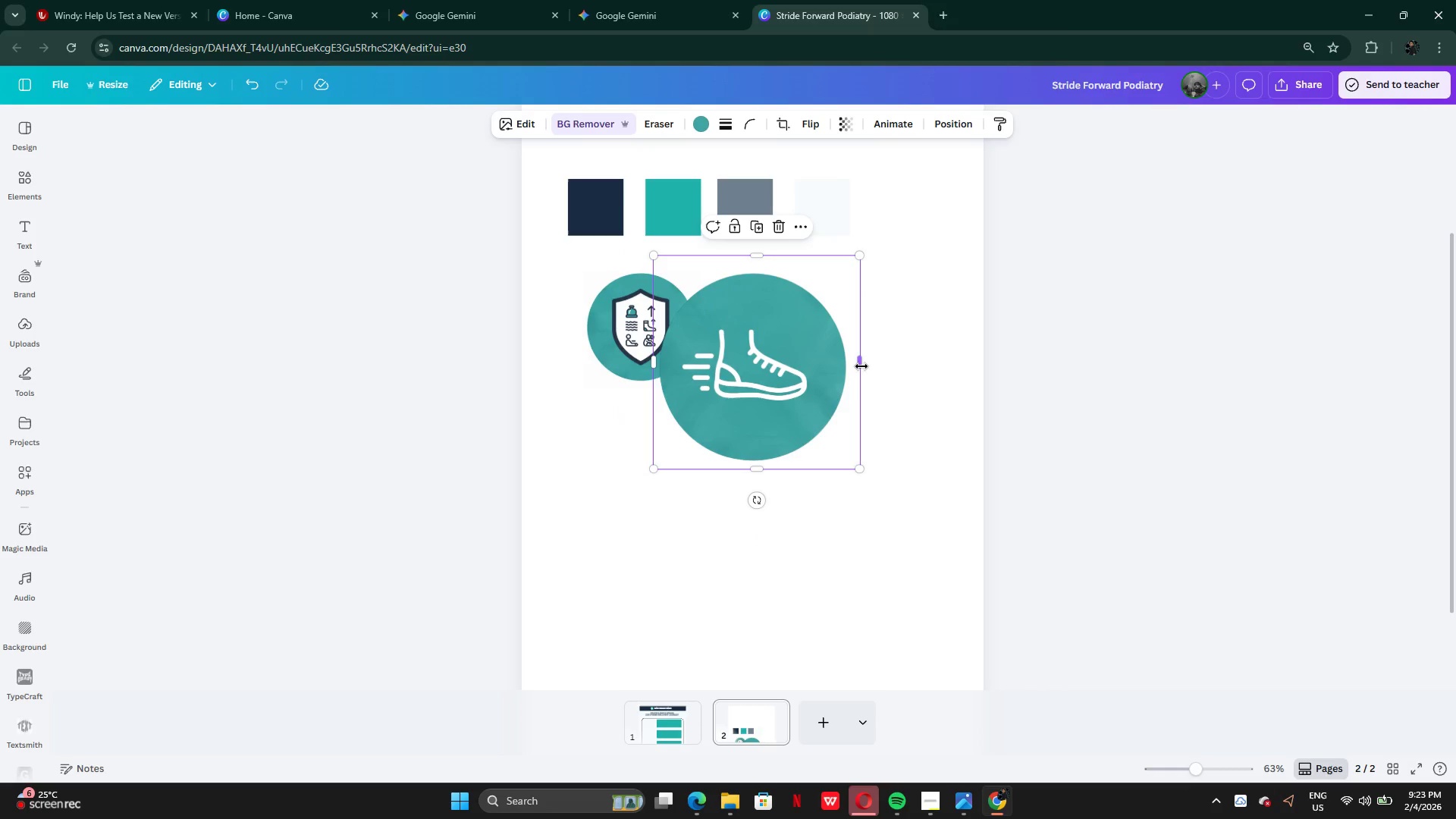 
left_click_drag(start_coordinate=[861, 366], to_coordinate=[853, 362])
 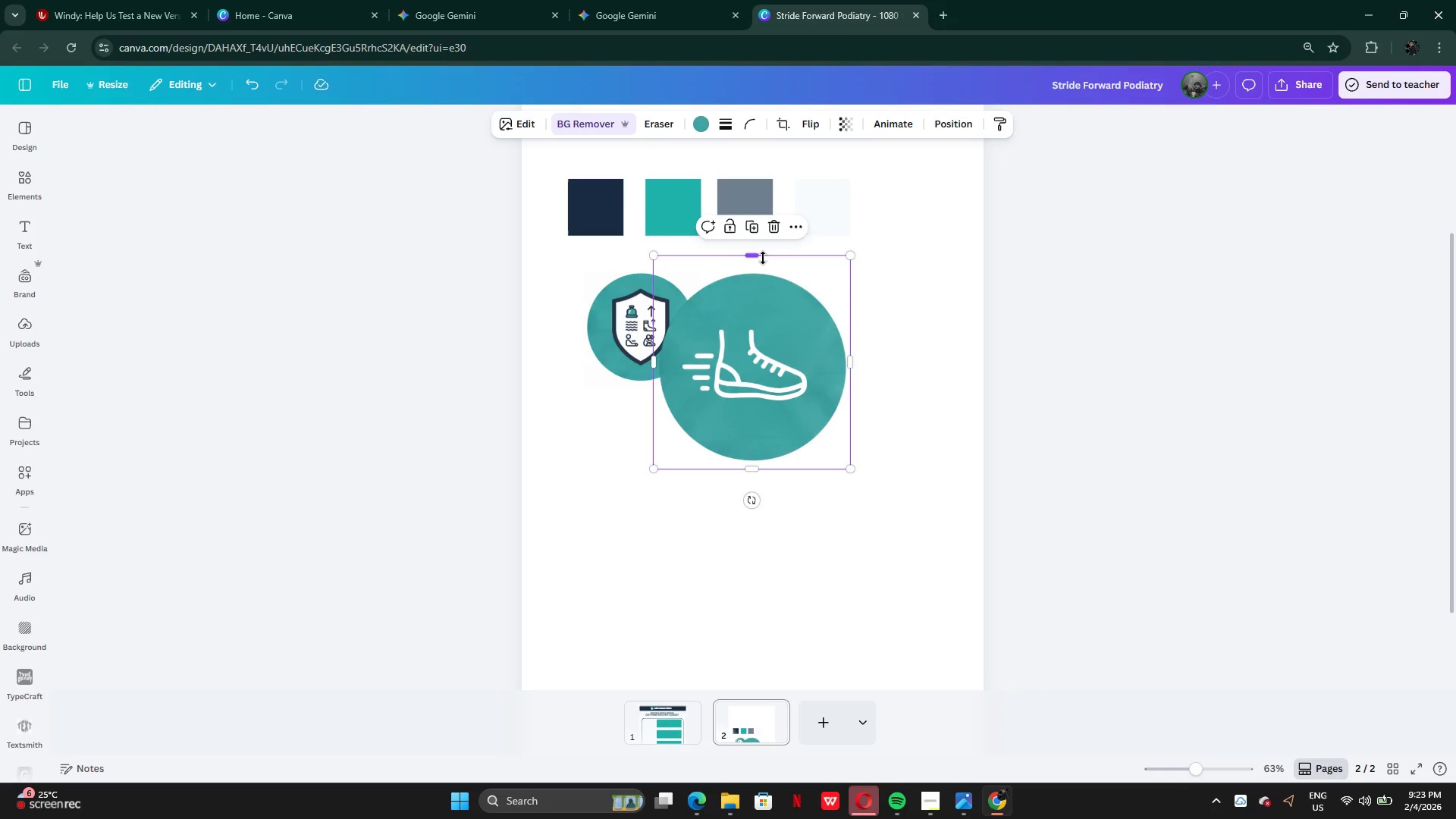 
left_click_drag(start_coordinate=[763, 258], to_coordinate=[768, 271])
 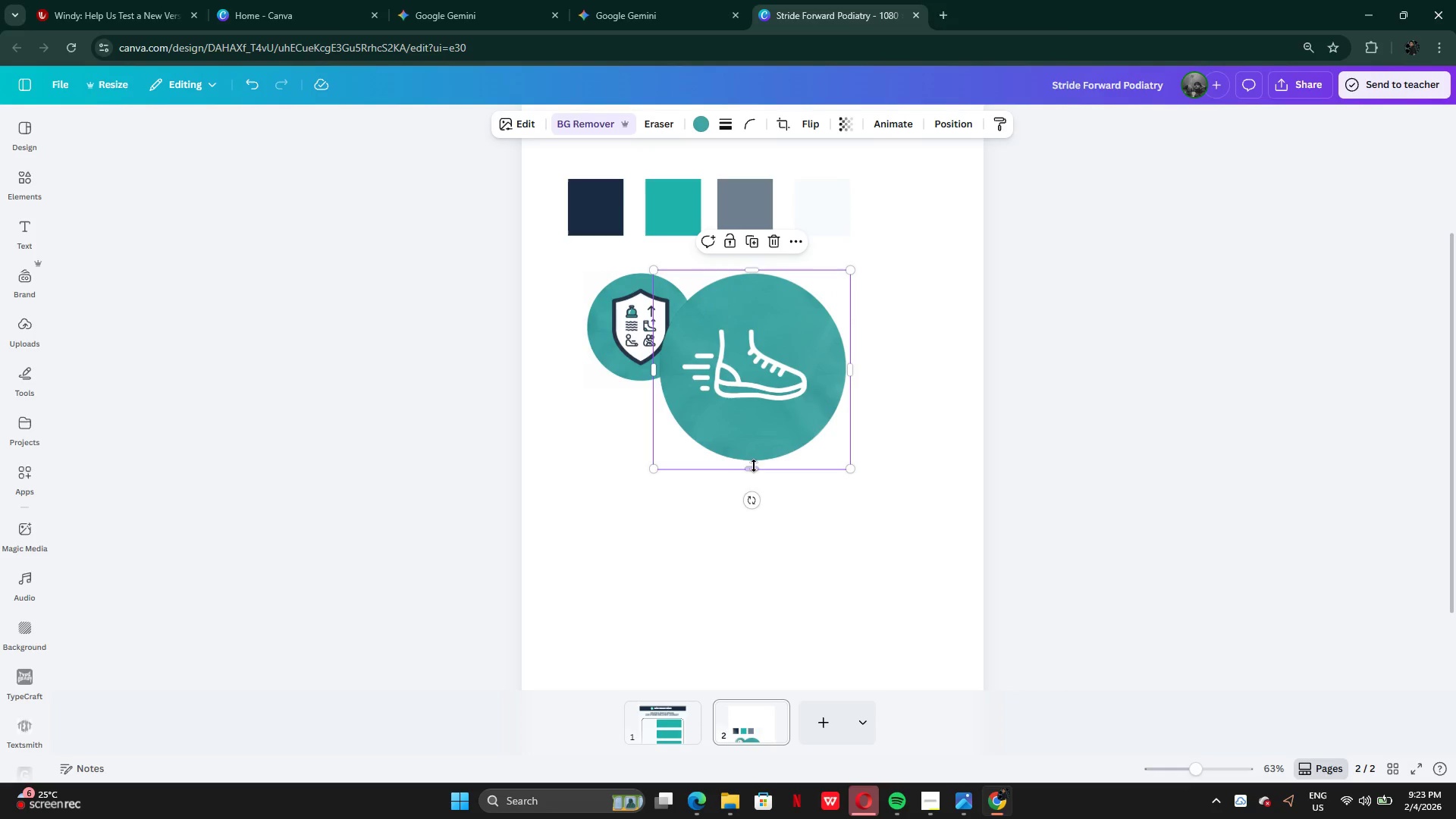 
left_click_drag(start_coordinate=[754, 469], to_coordinate=[754, 464])
 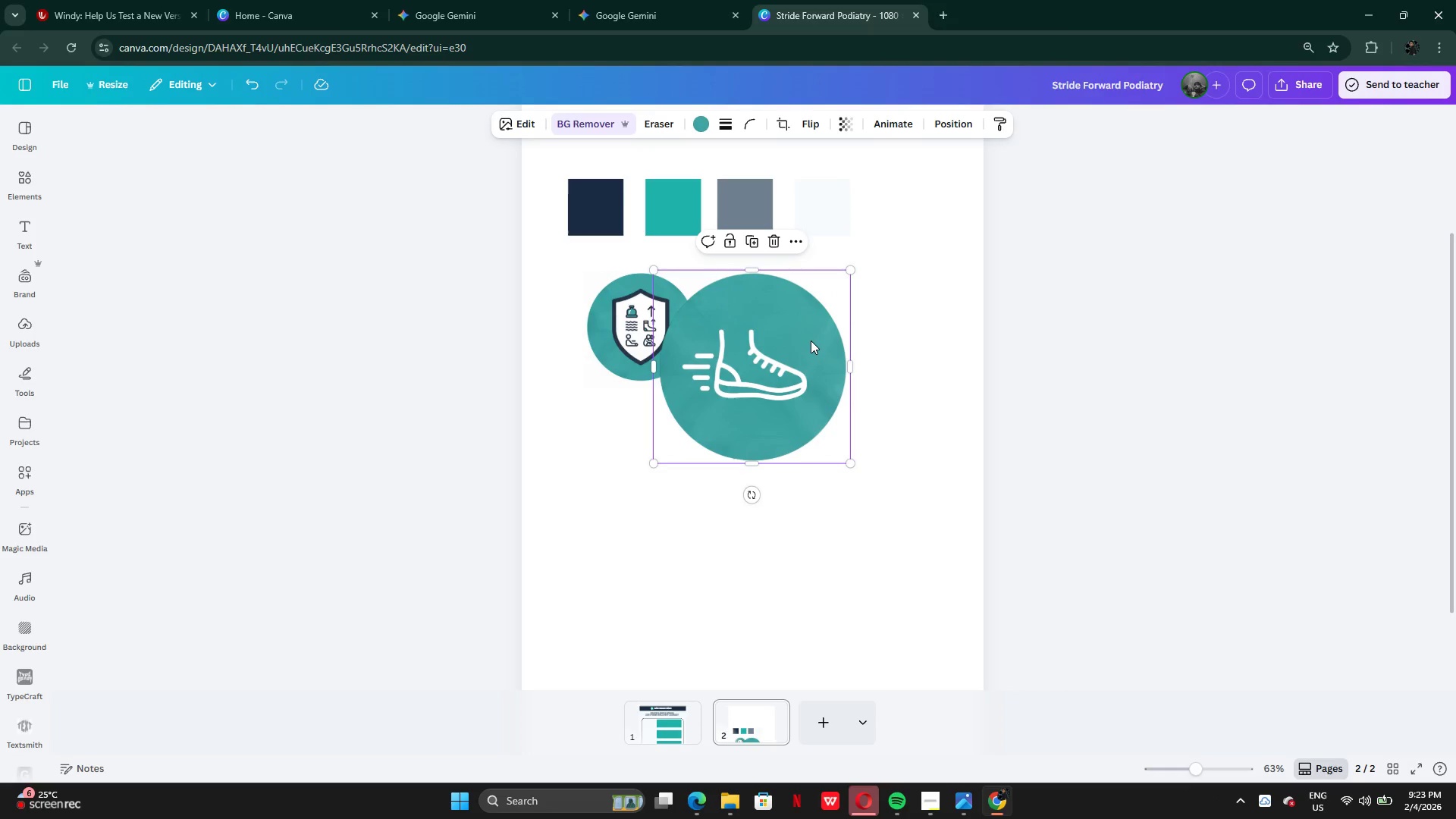 
left_click_drag(start_coordinate=[811, 340], to_coordinate=[850, 303])
 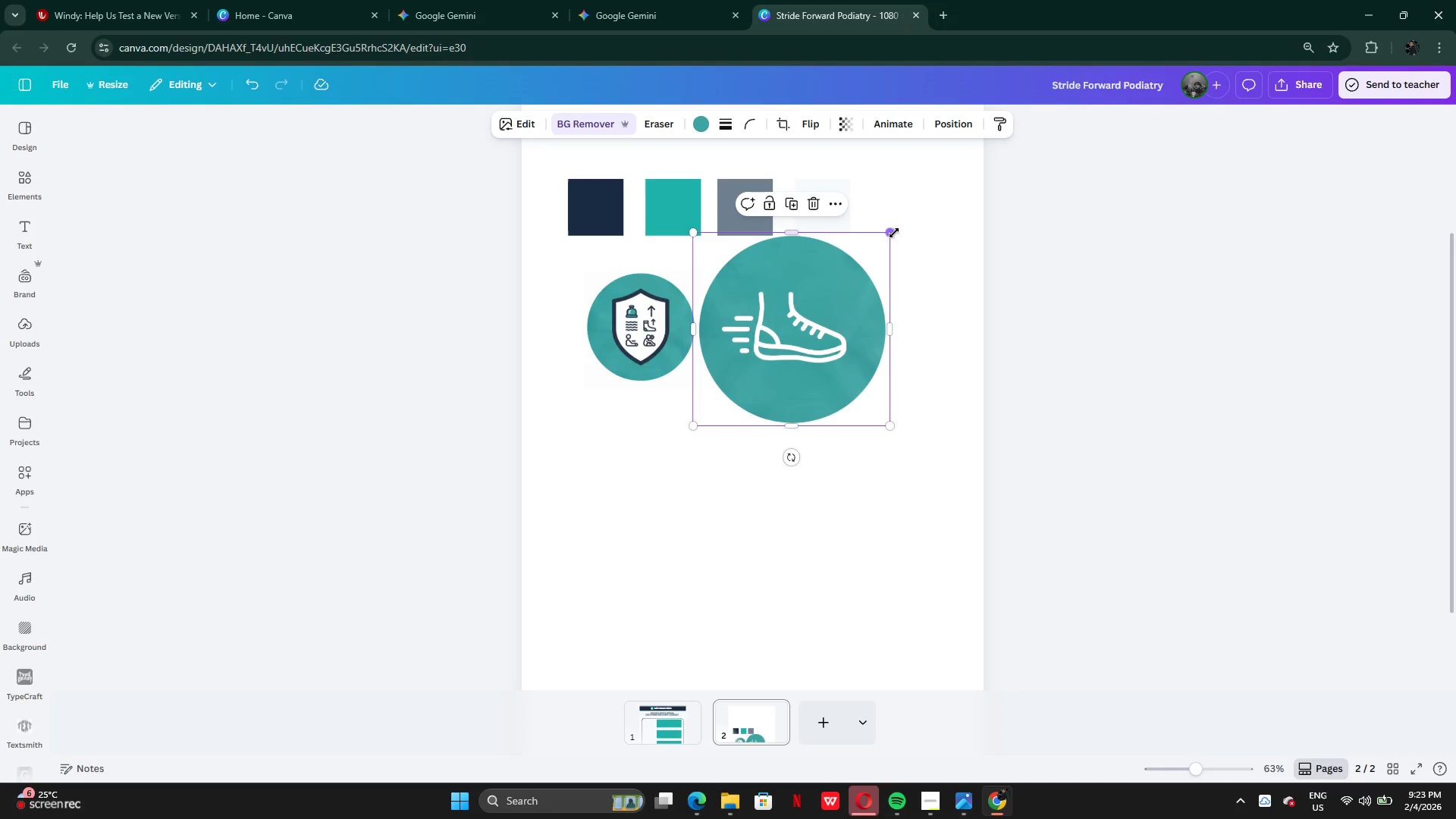 
left_click_drag(start_coordinate=[894, 233], to_coordinate=[797, 346])
 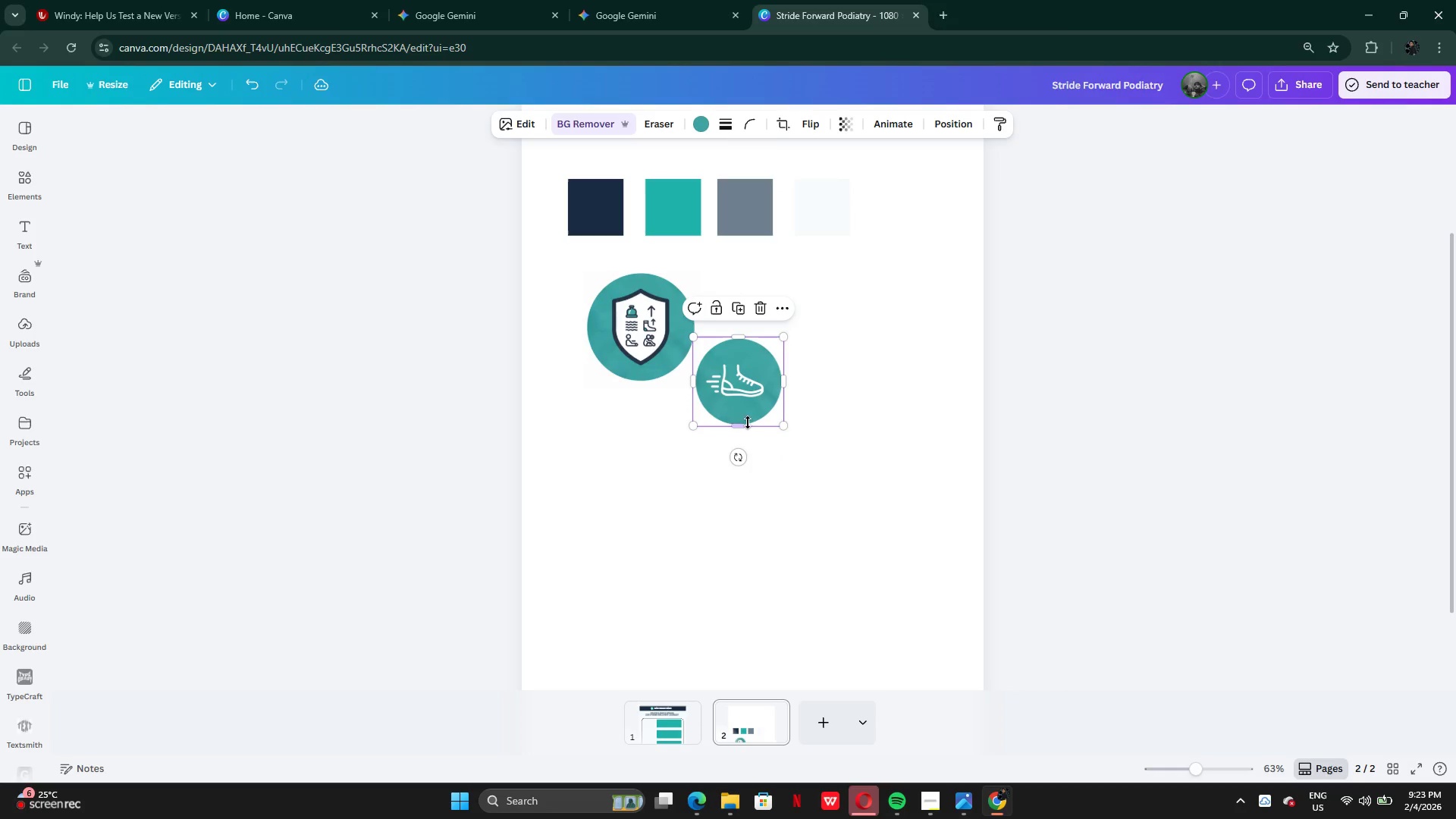 
left_click_drag(start_coordinate=[747, 420], to_coordinate=[645, 356])
 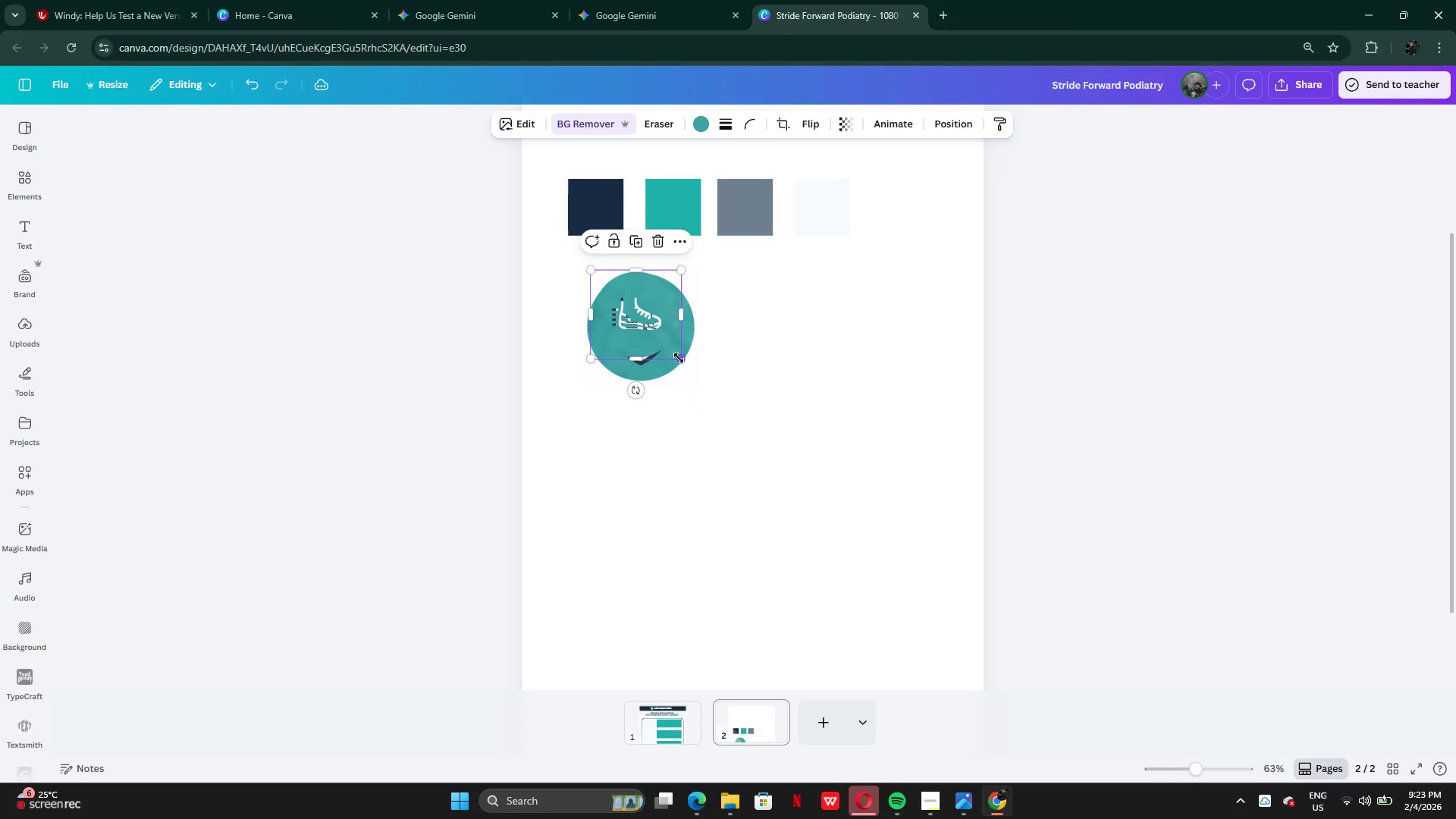 
left_click_drag(start_coordinate=[679, 358], to_coordinate=[694, 388])
 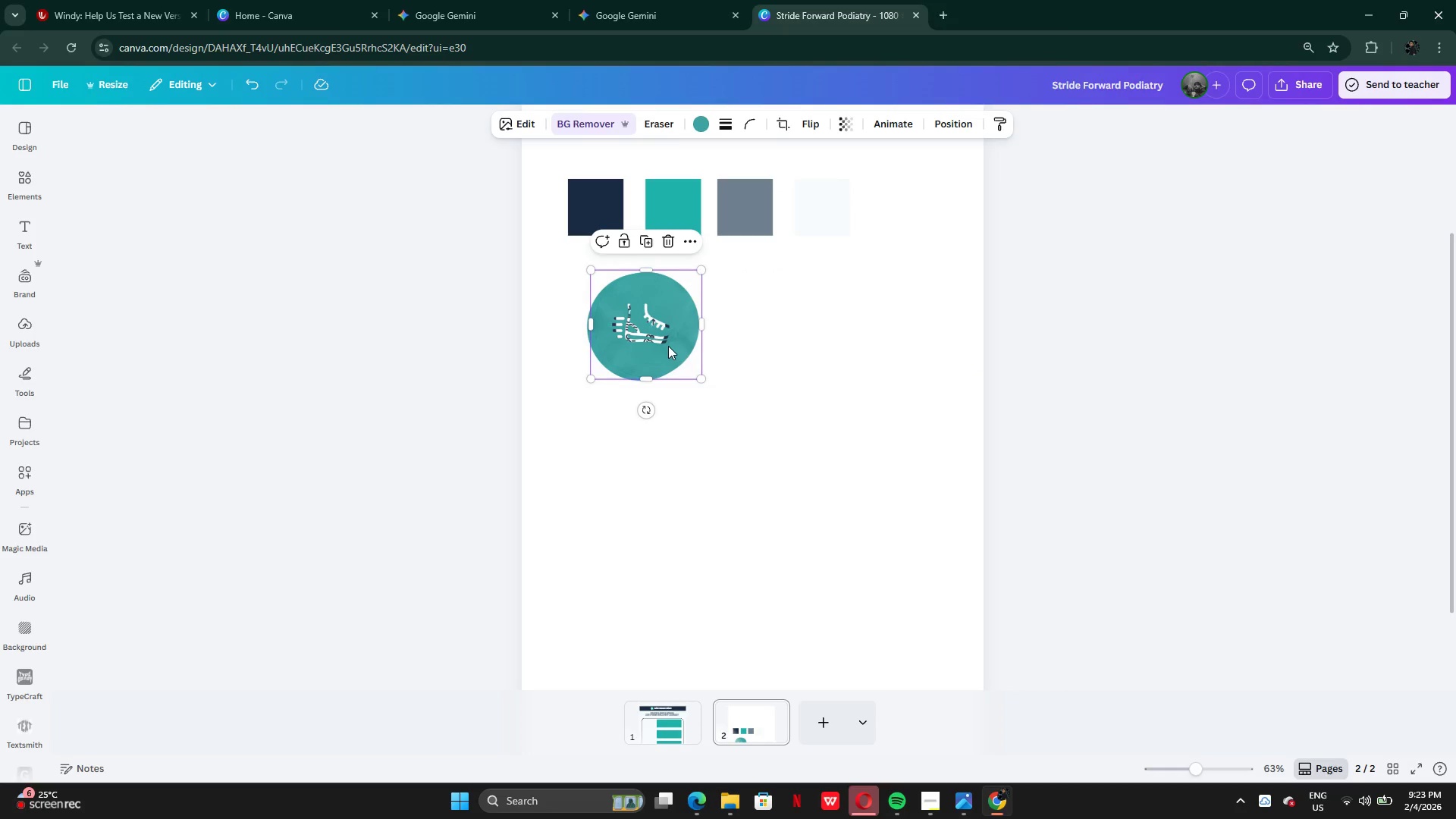 
left_click_drag(start_coordinate=[668, 346], to_coordinate=[663, 346])
 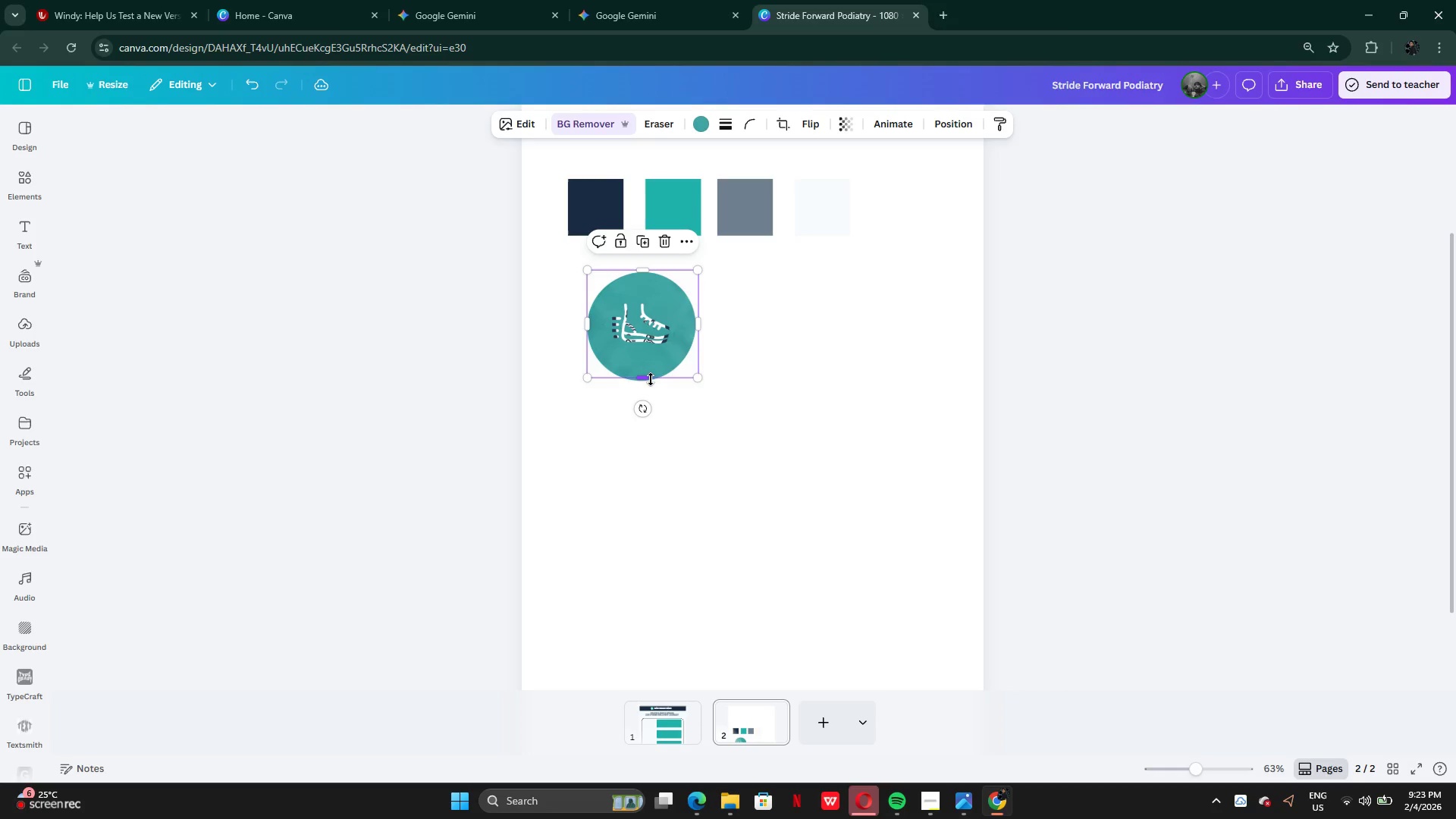 
key(Control+Z)
 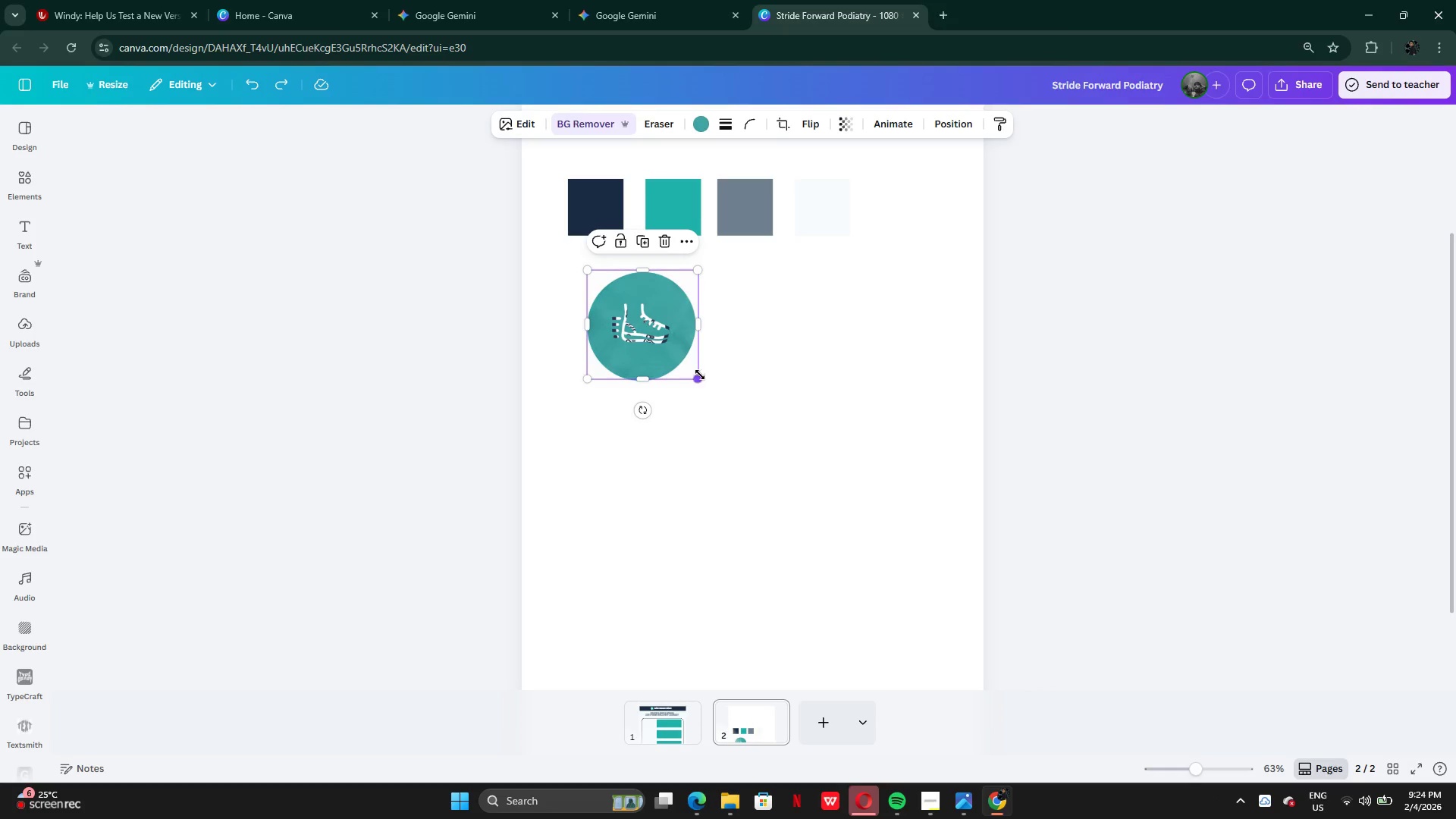 
left_click_drag(start_coordinate=[700, 375], to_coordinate=[701, 383])
 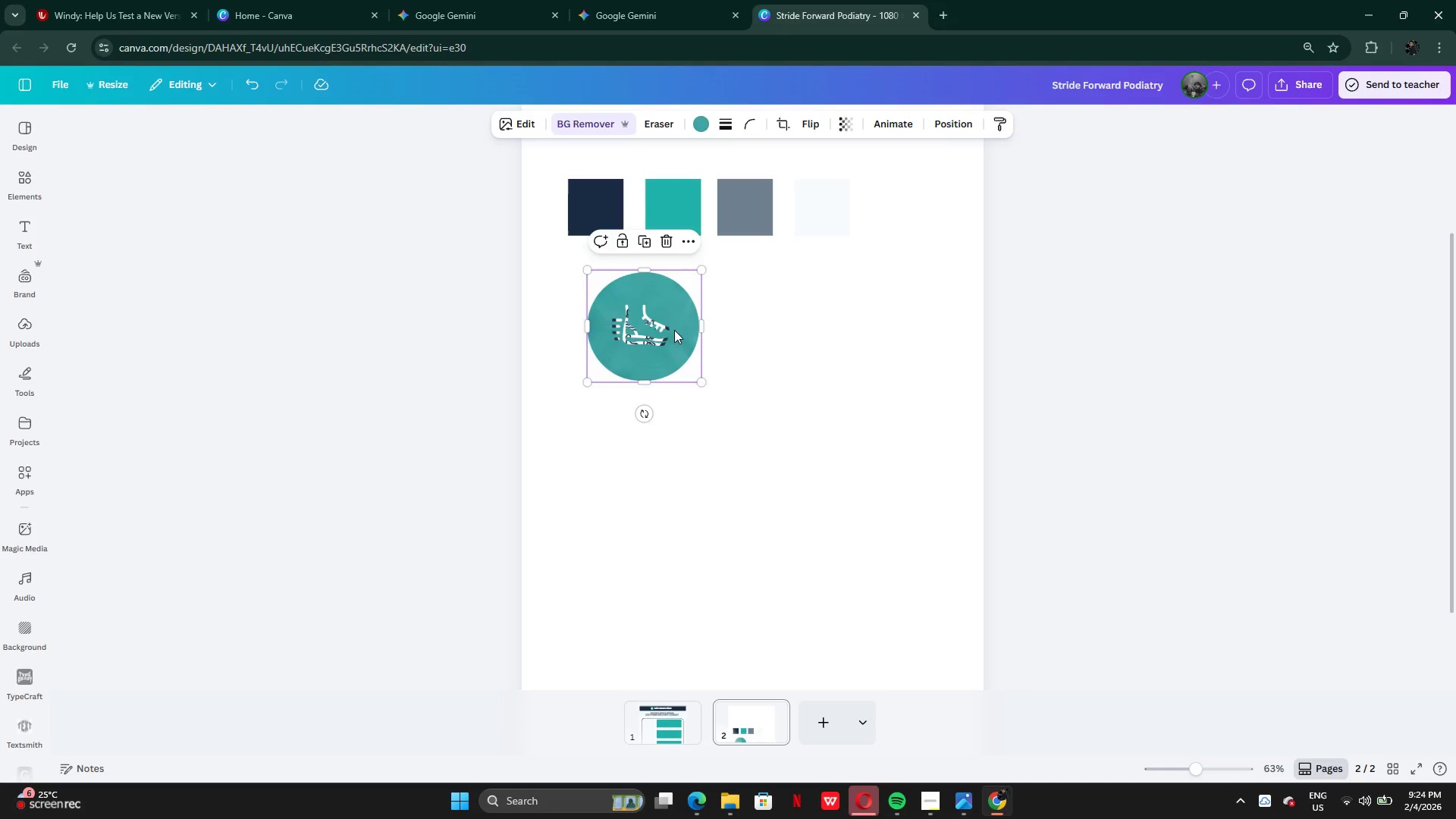 
left_click_drag(start_coordinate=[674, 330], to_coordinate=[801, 333])
 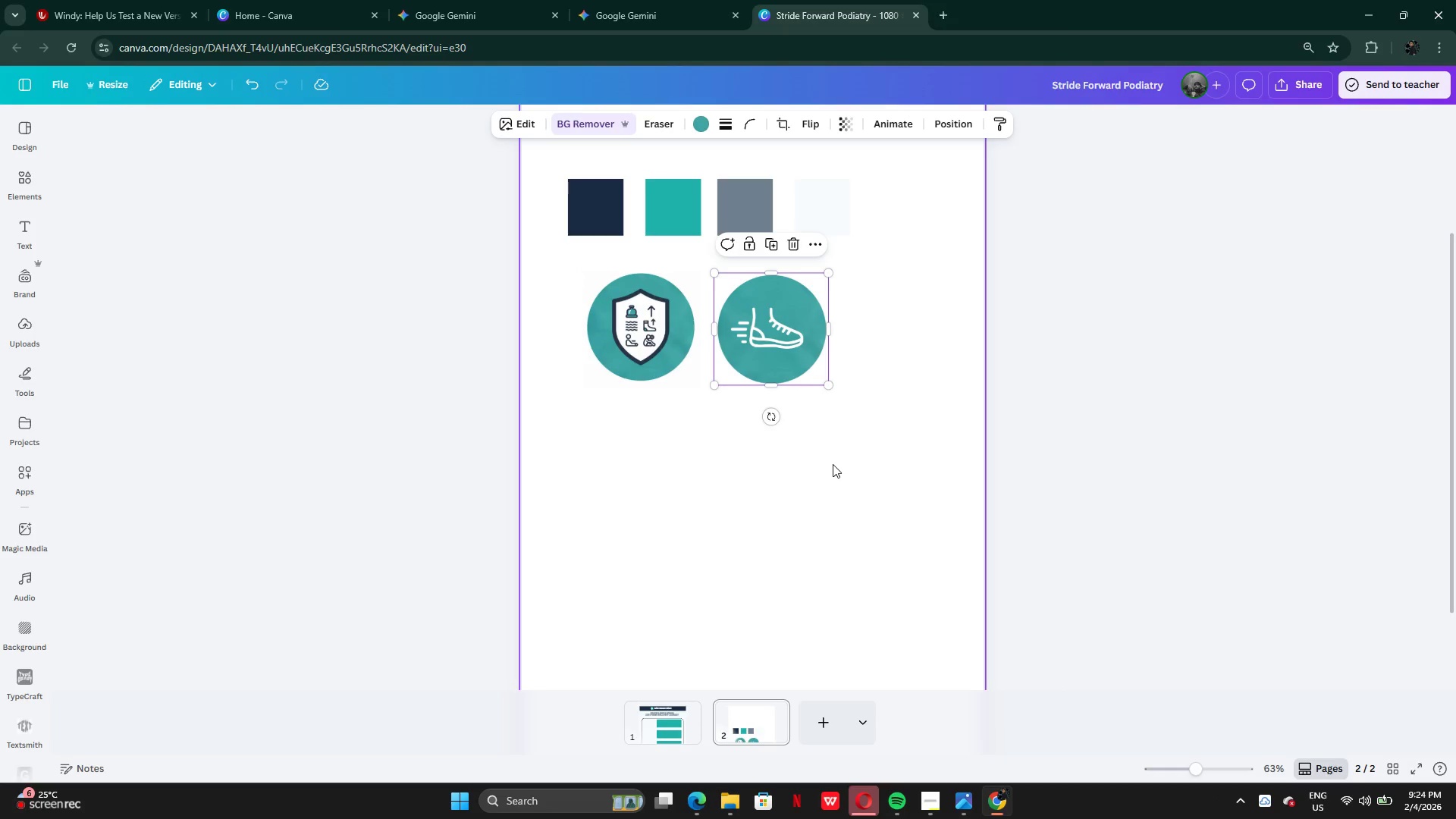 
left_click([833, 464])
 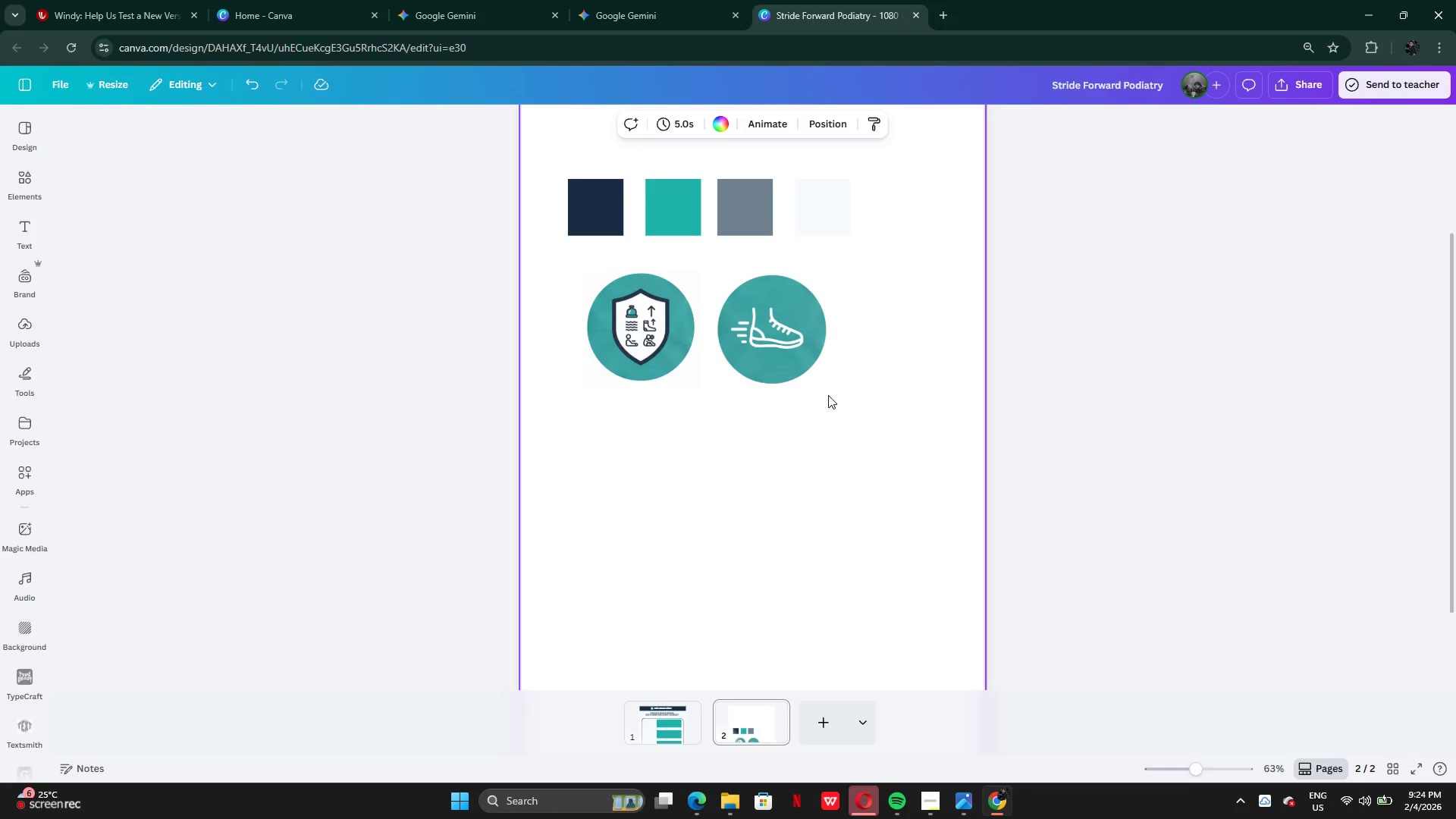 
left_click_drag(start_coordinate=[763, 332], to_coordinate=[712, 332])
 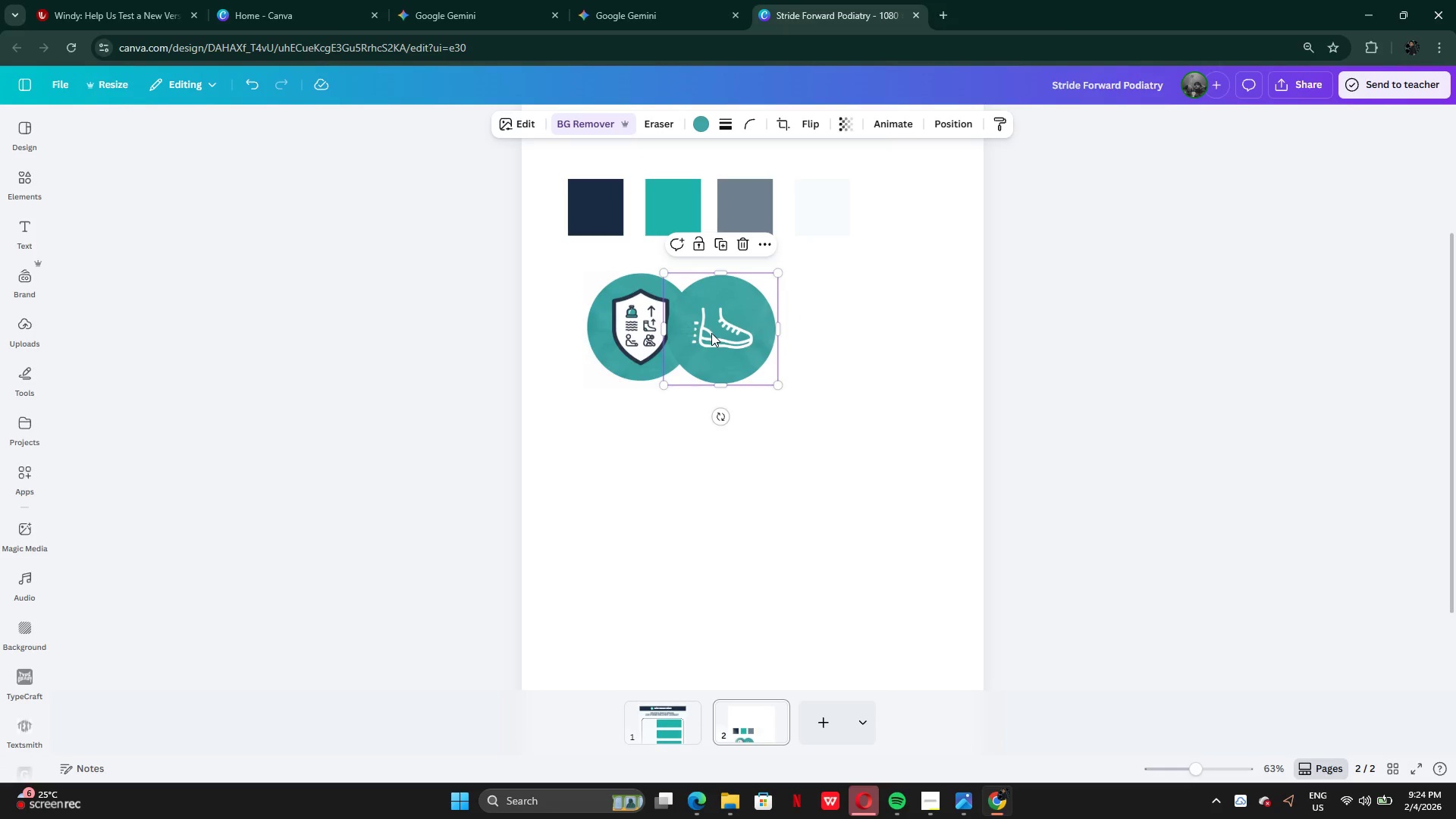 
left_click_drag(start_coordinate=[711, 333], to_coordinate=[727, 338])
 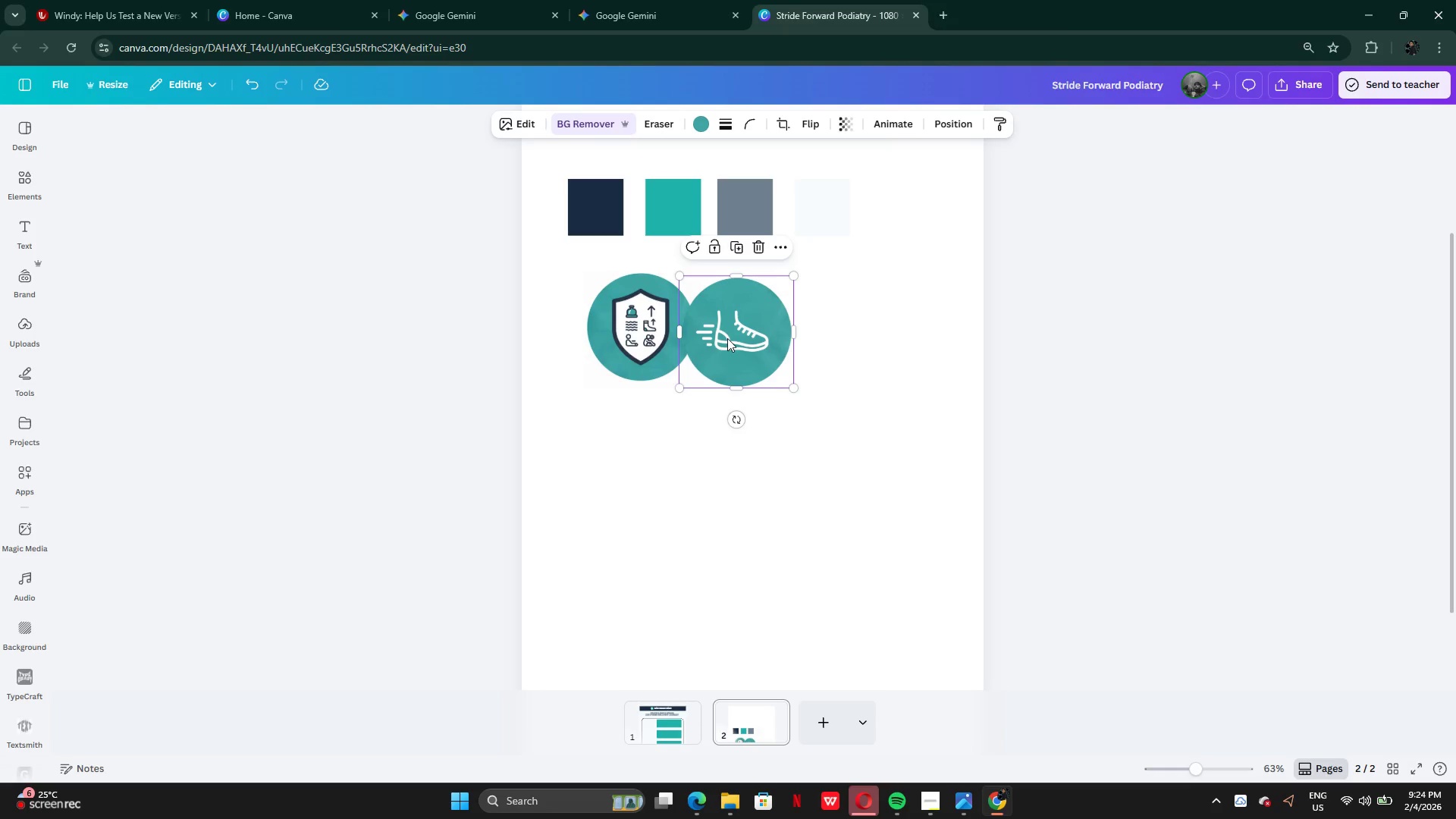 
left_click_drag(start_coordinate=[727, 338], to_coordinate=[747, 334])
 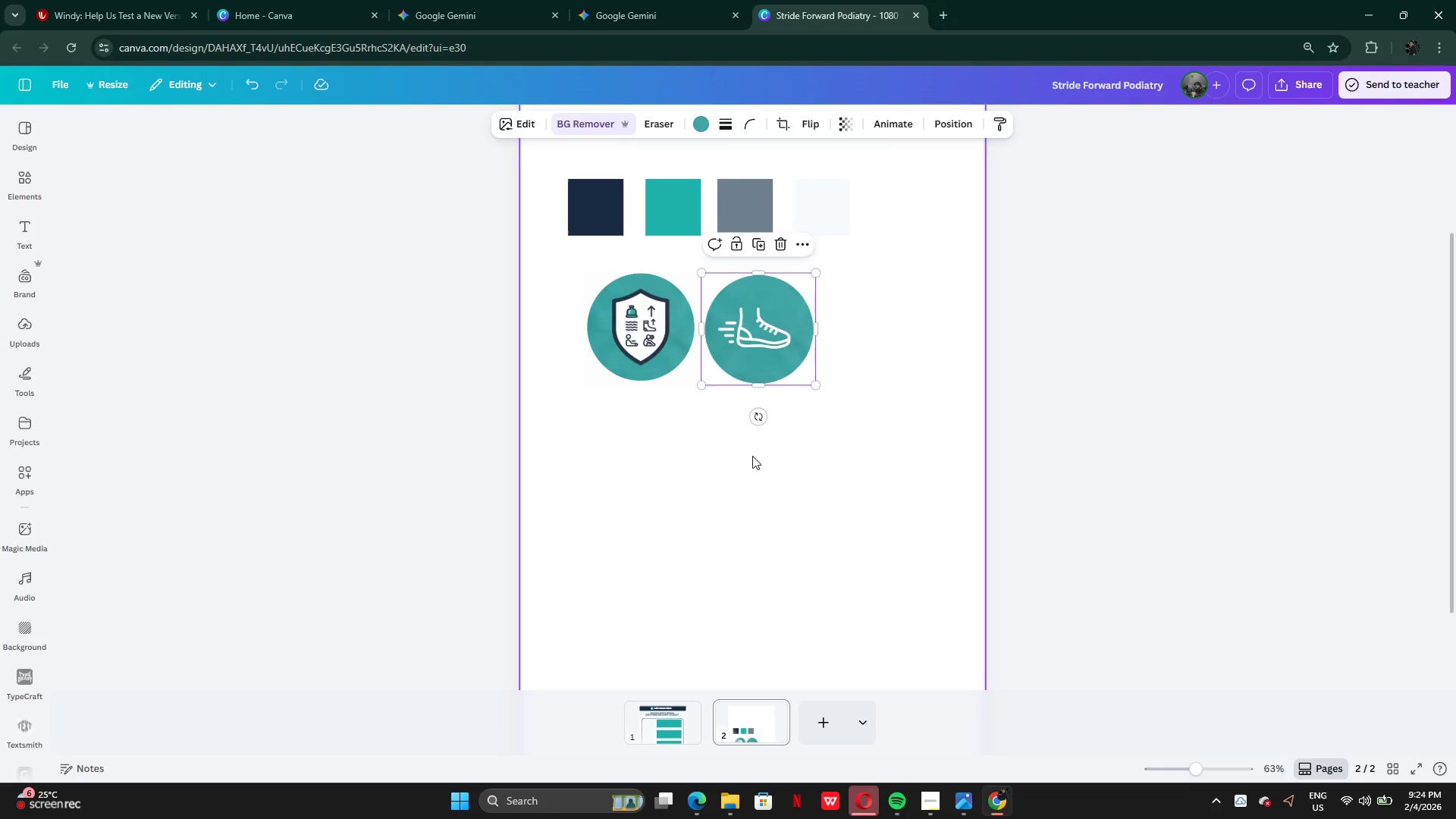 
left_click([752, 456])
 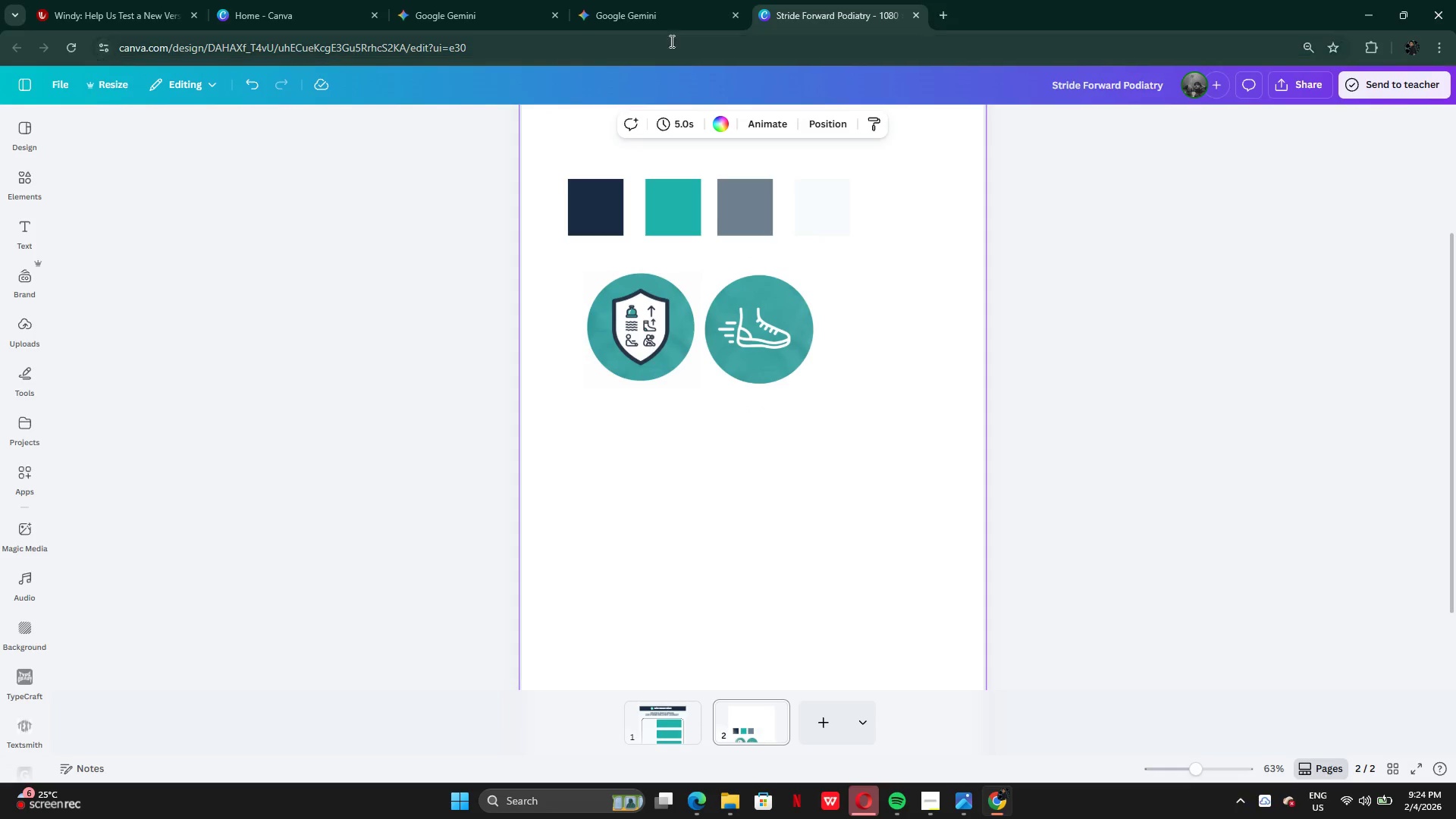 
left_click([639, 7])
 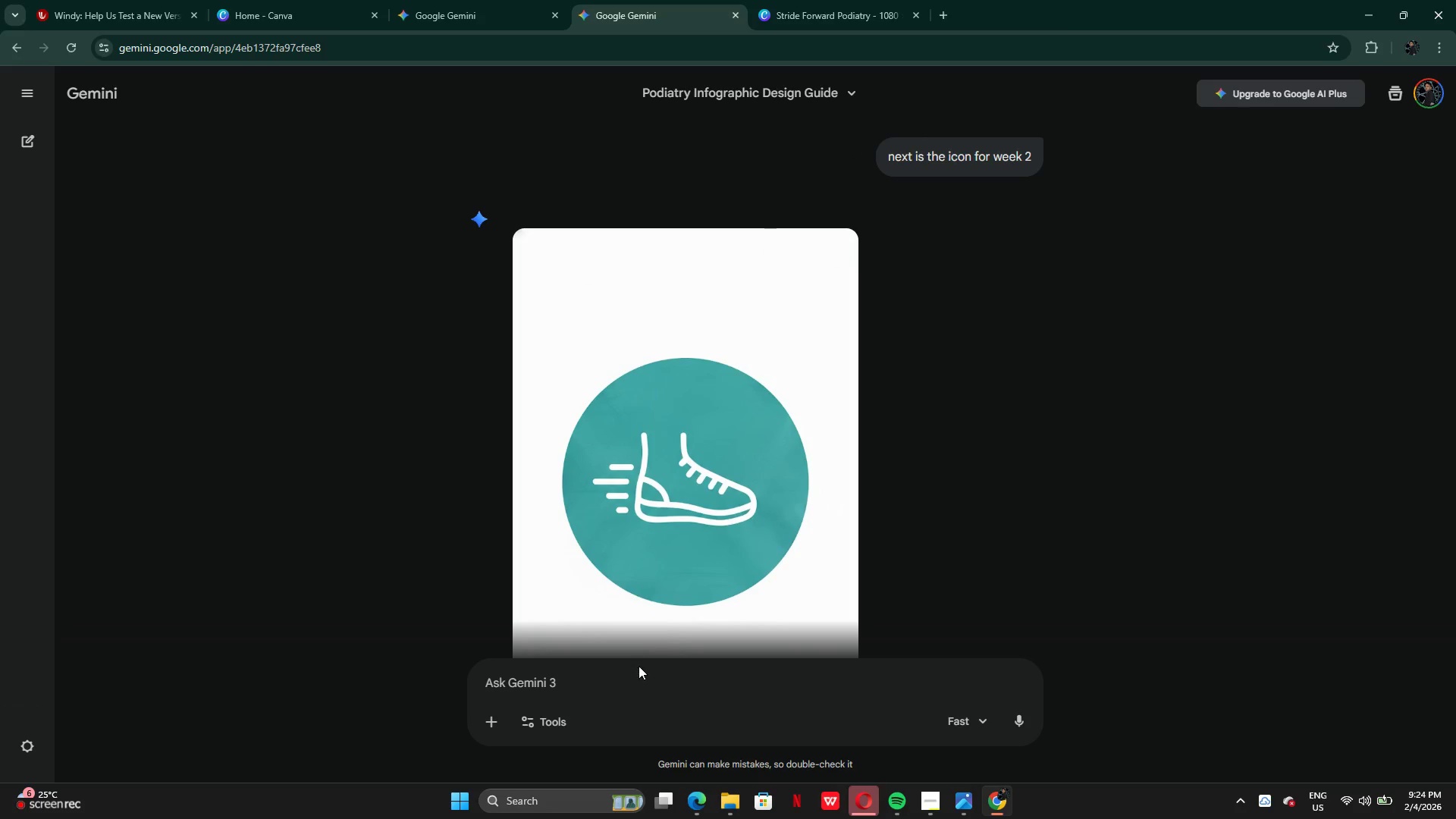 
left_click([633, 673])
 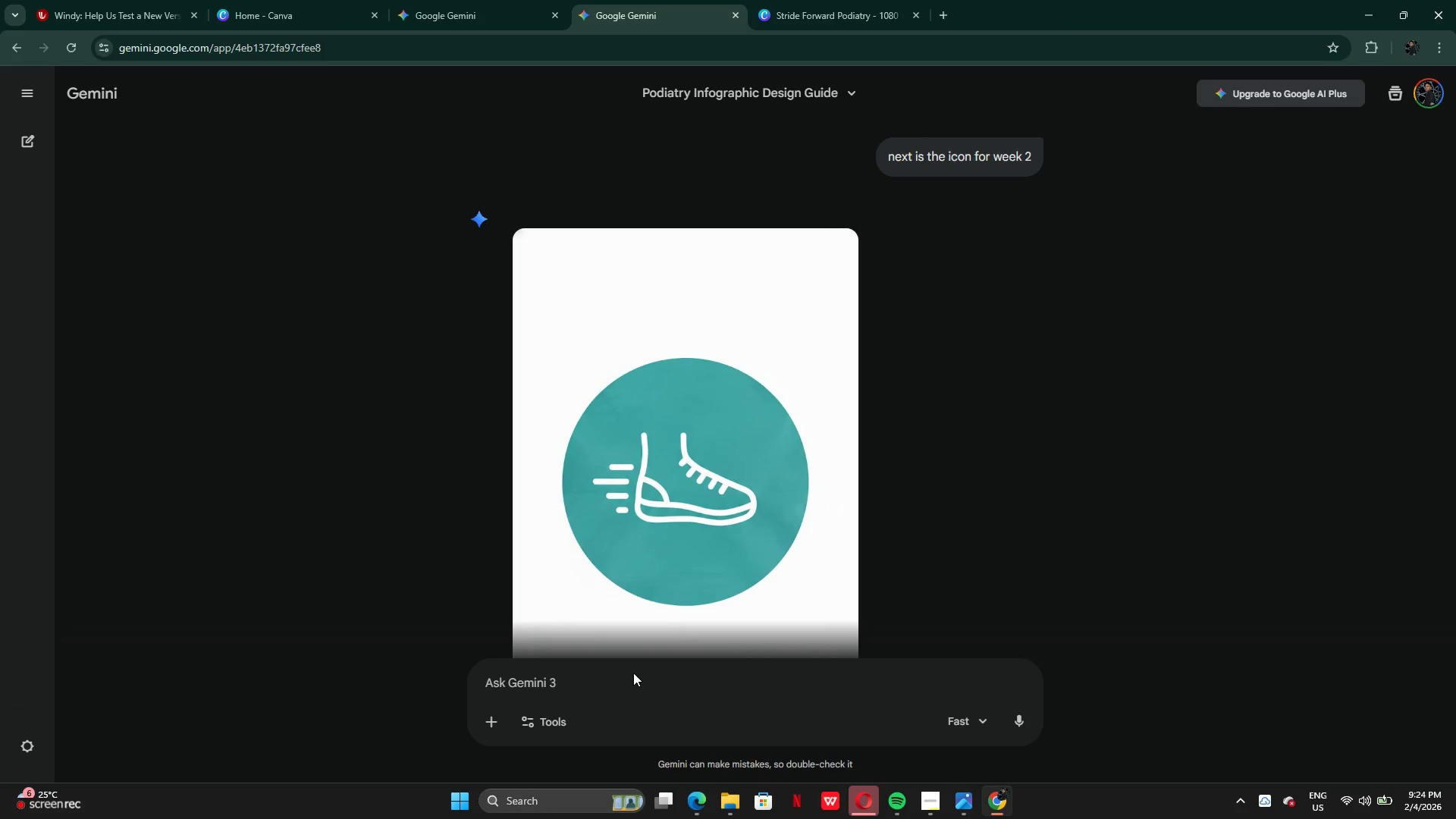 
type(next if ib)
key(Backspace)
type(con for week 3 same color oal)
key(Backspace)
key(Backspace)
key(Backspace)
type(palette from the rest)
 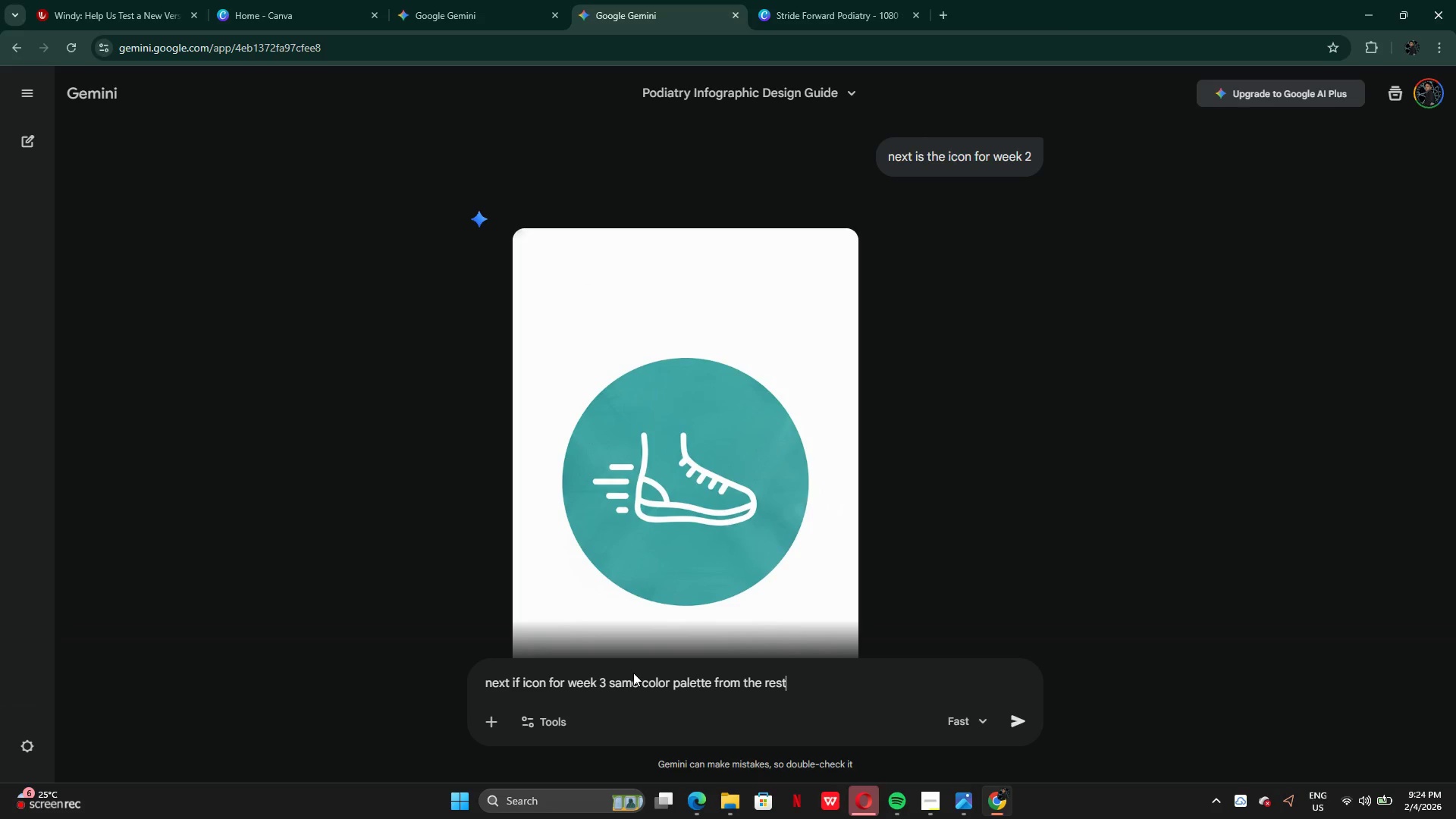 
key(Enter)
 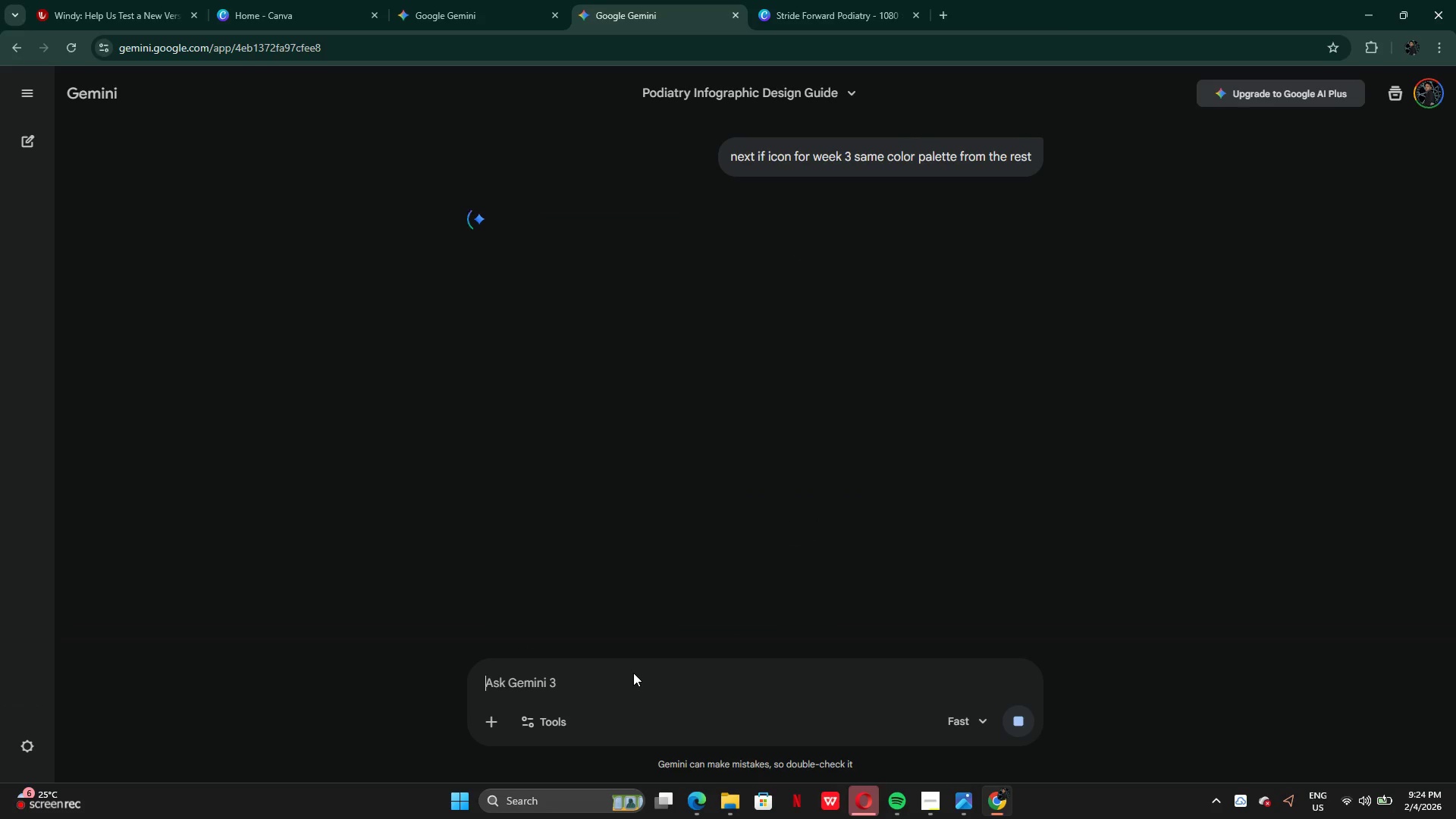 
wait(7.76)
 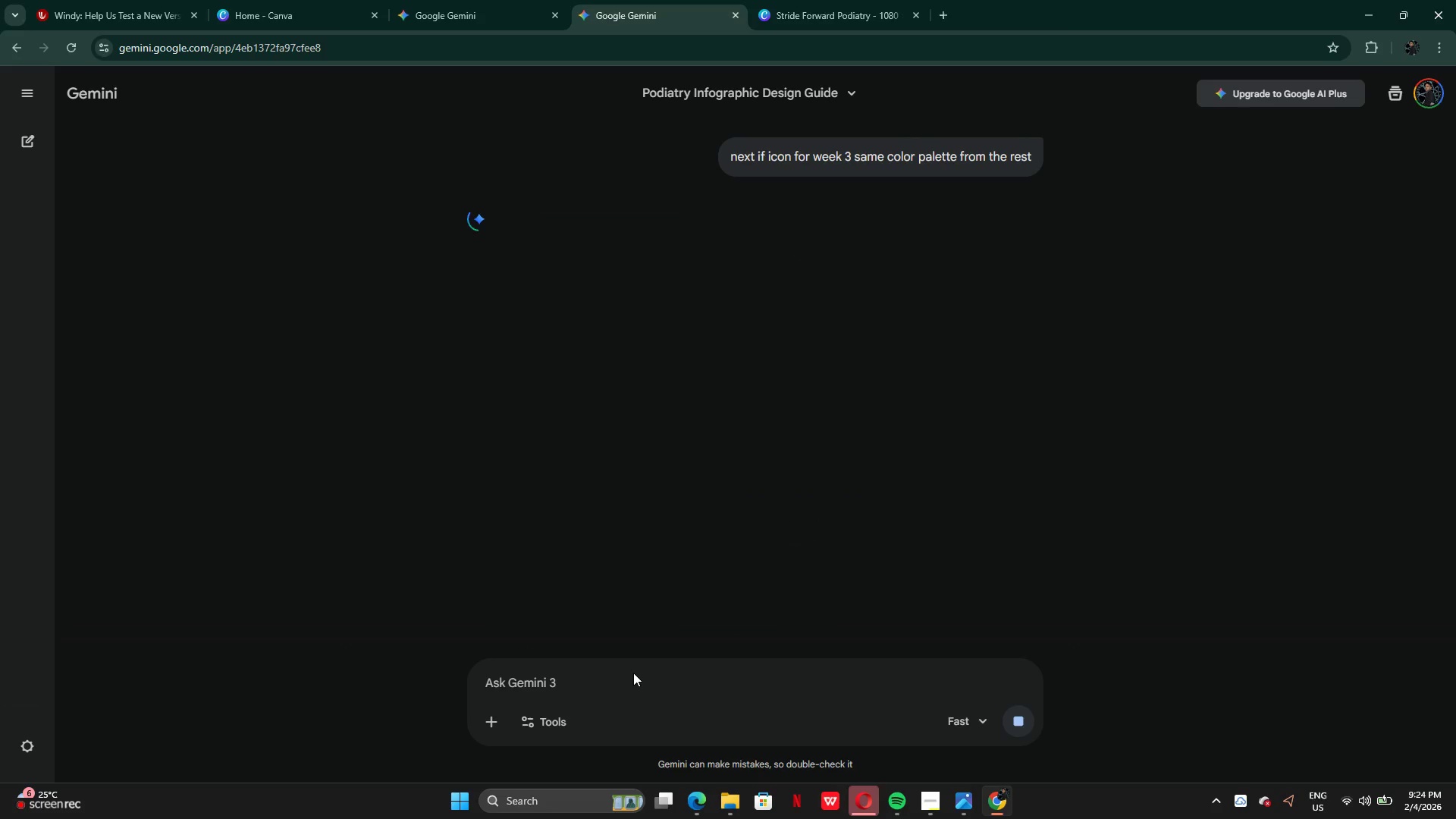 
left_click([934, 803])